 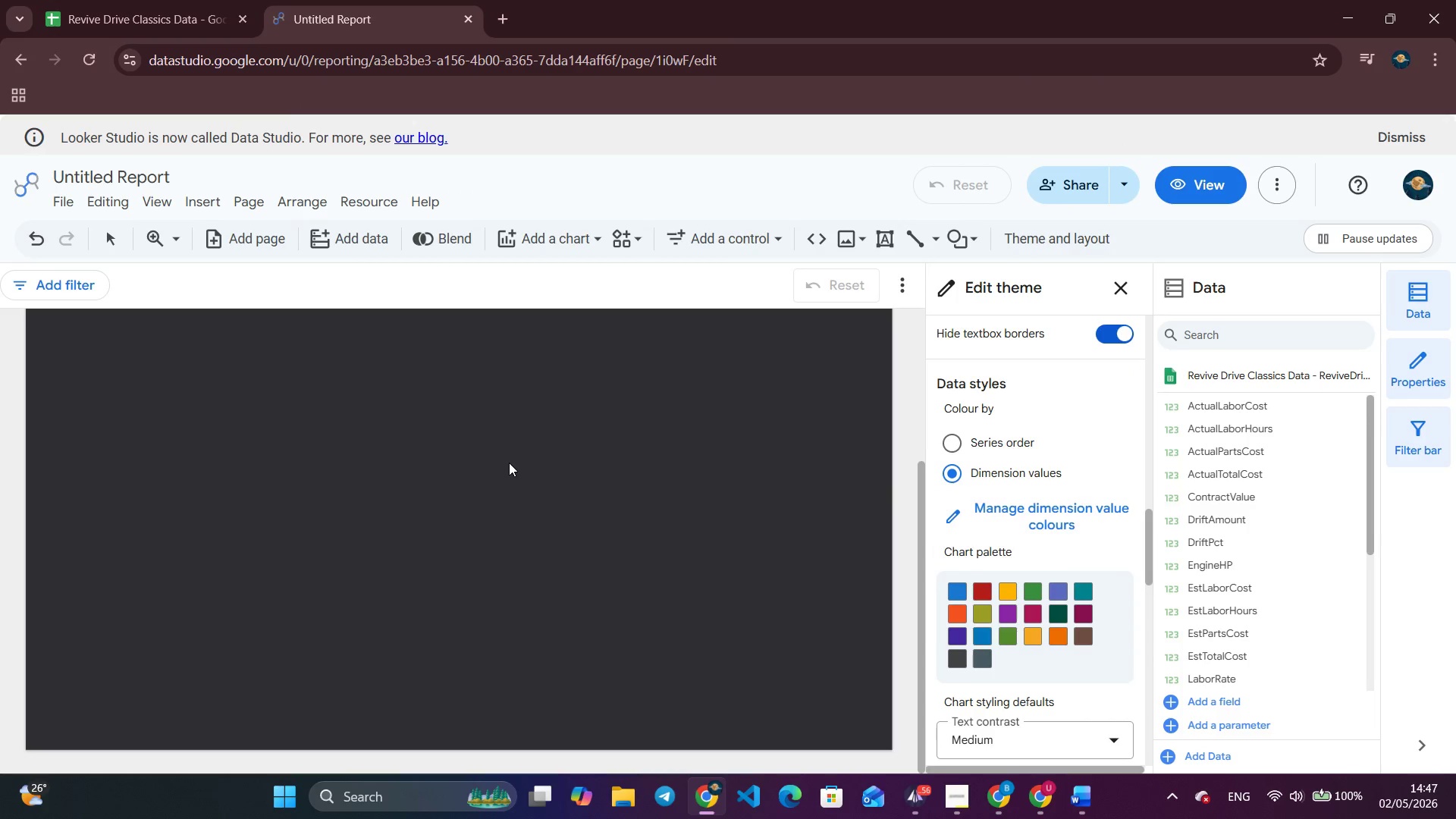 
scroll: coordinate [509, 463], scroll_direction: up, amount: 11.0
 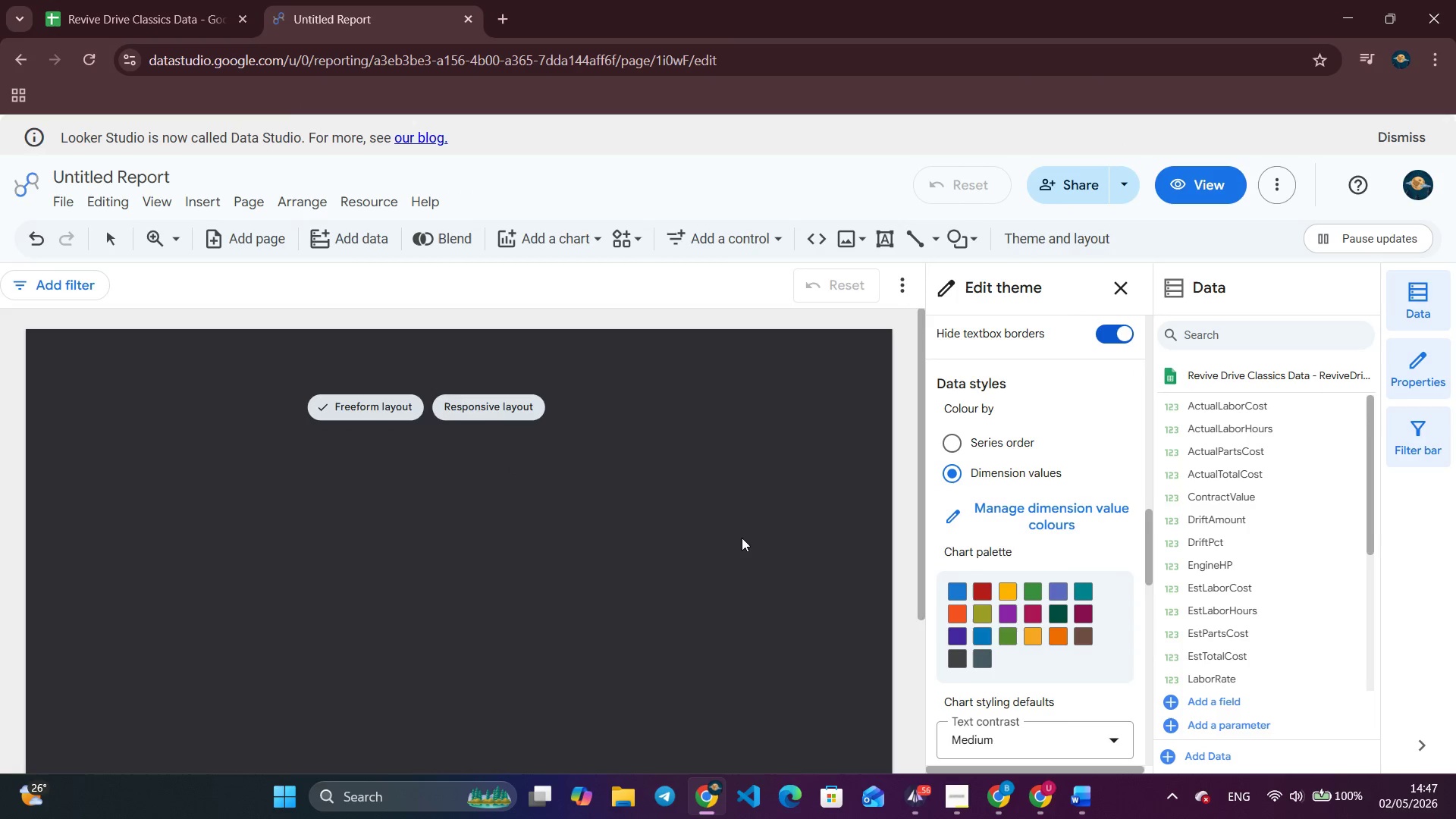 
left_click([743, 535])
 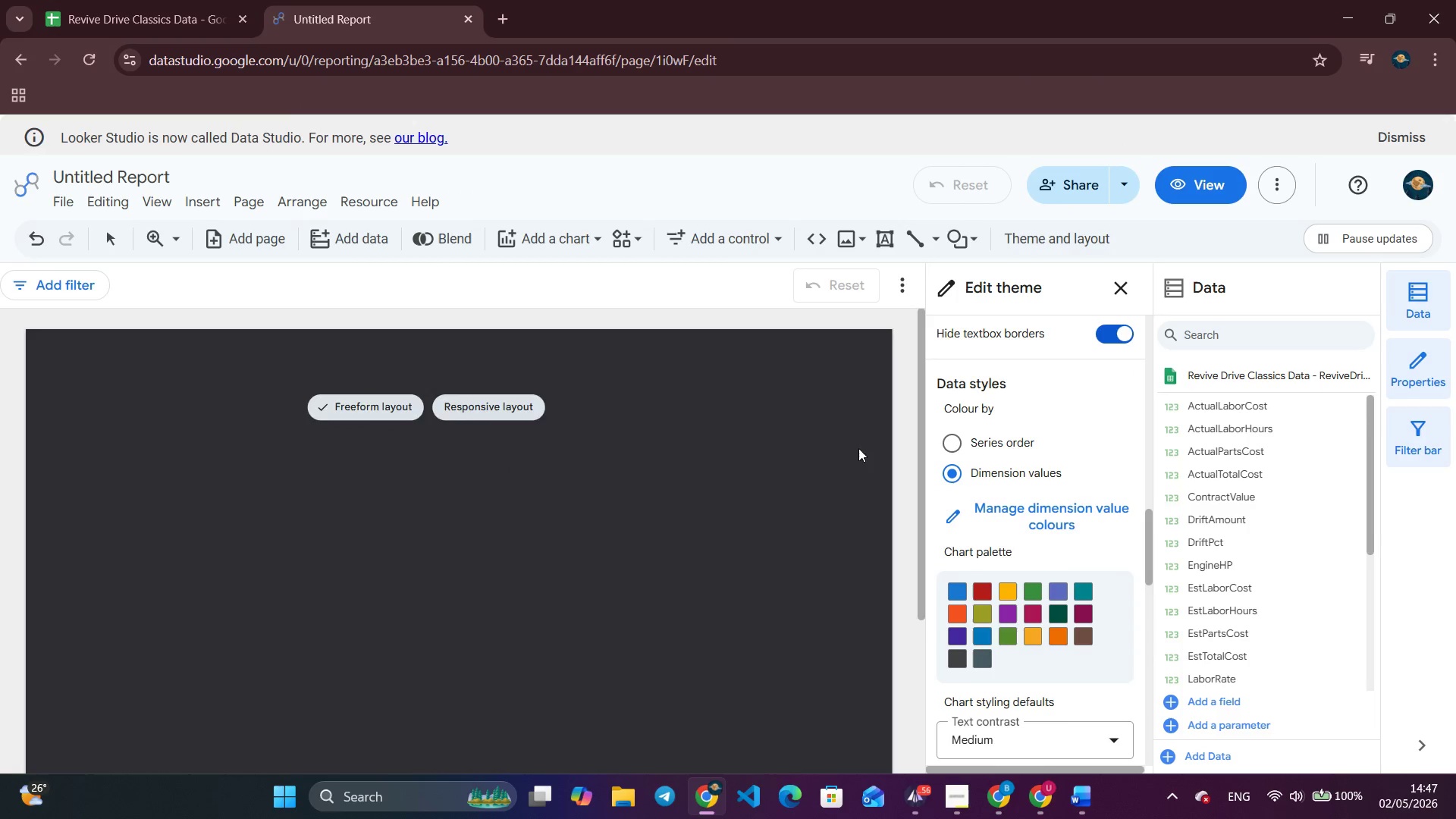 
scroll: coordinate [755, 473], scroll_direction: down, amount: 4.0
 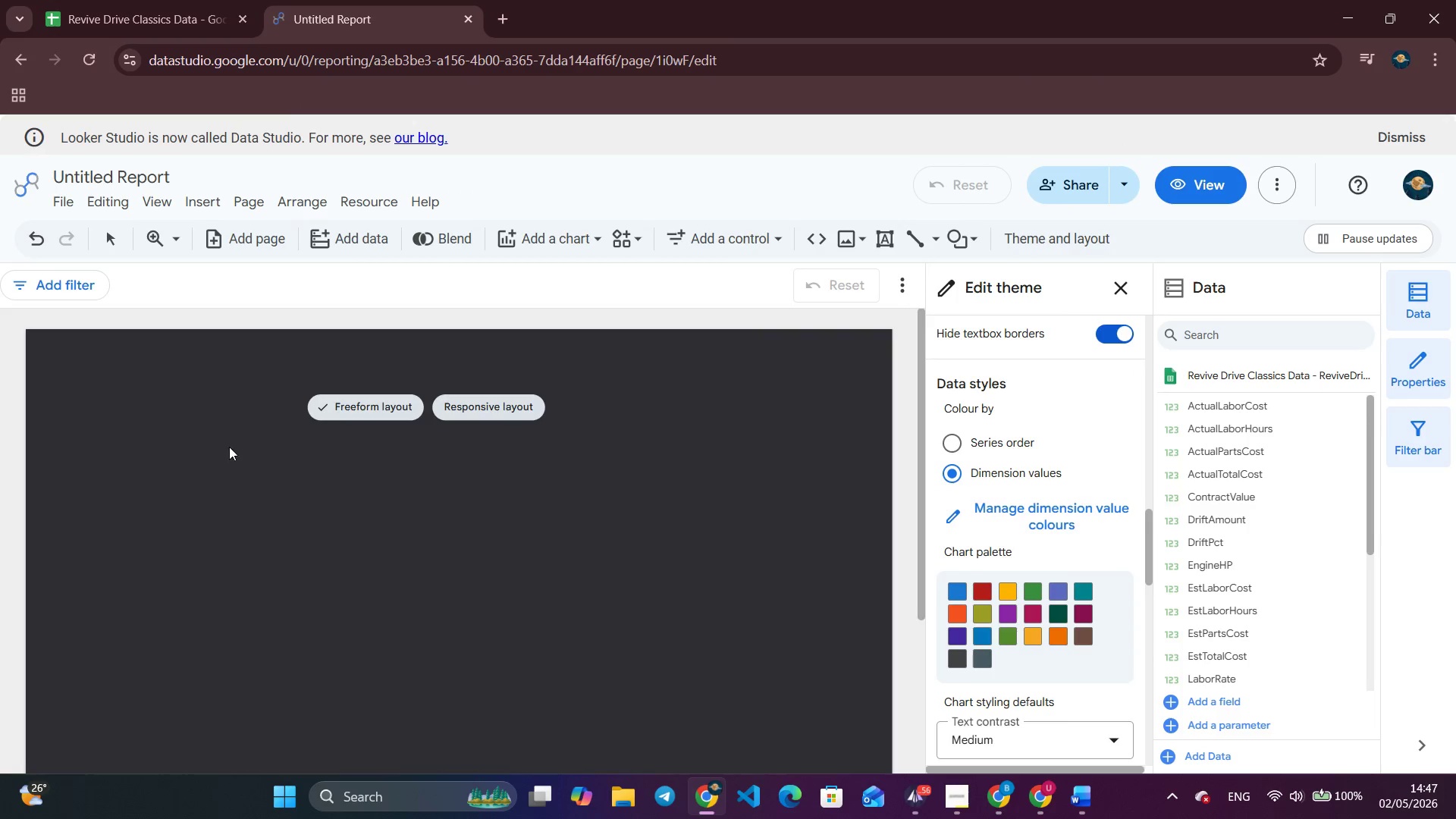 
left_click_drag(start_coordinate=[263, 379], to_coordinate=[670, 491])
 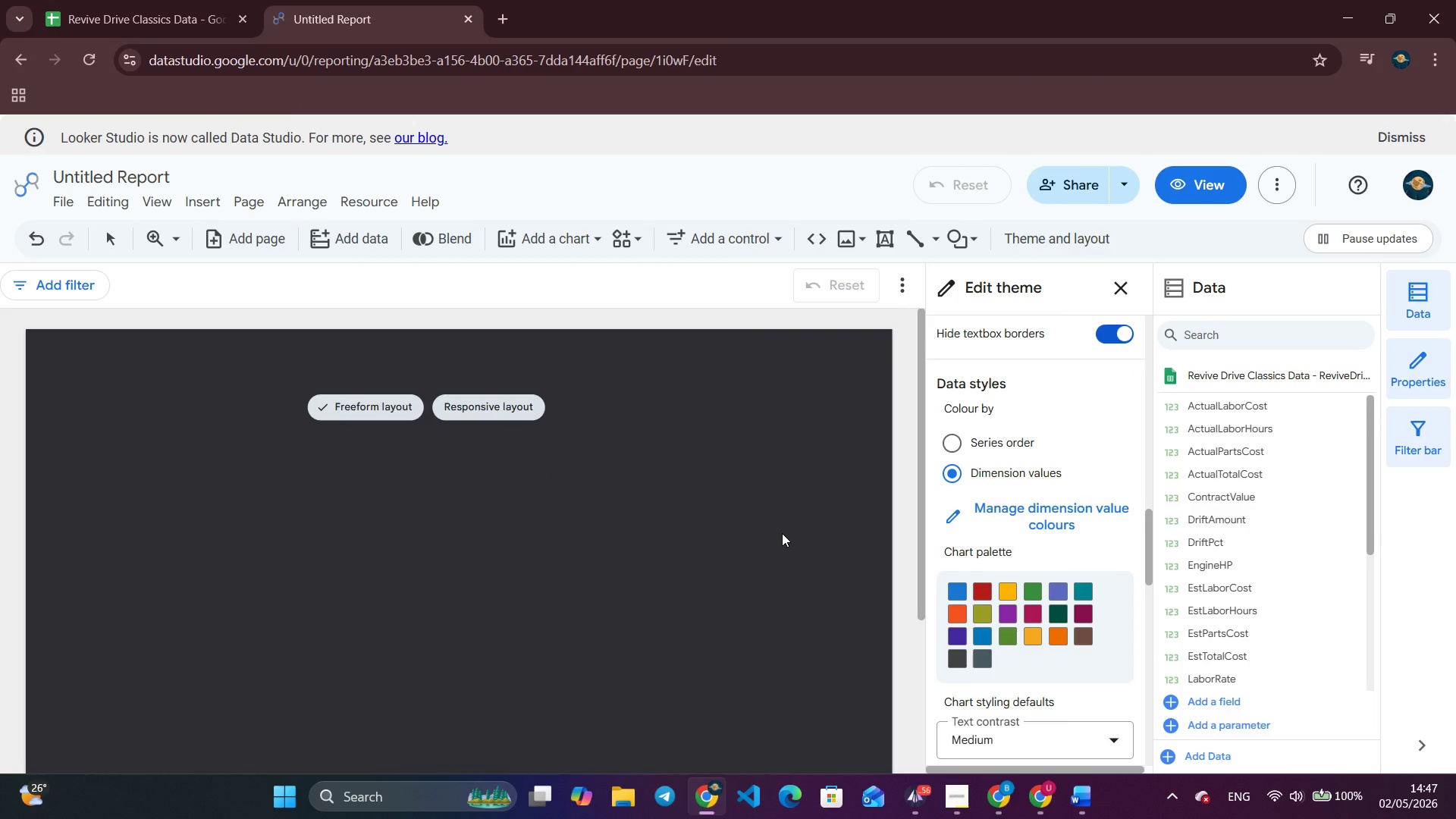 
scroll: coordinate [1028, 591], scroll_direction: down, amount: 1.0
 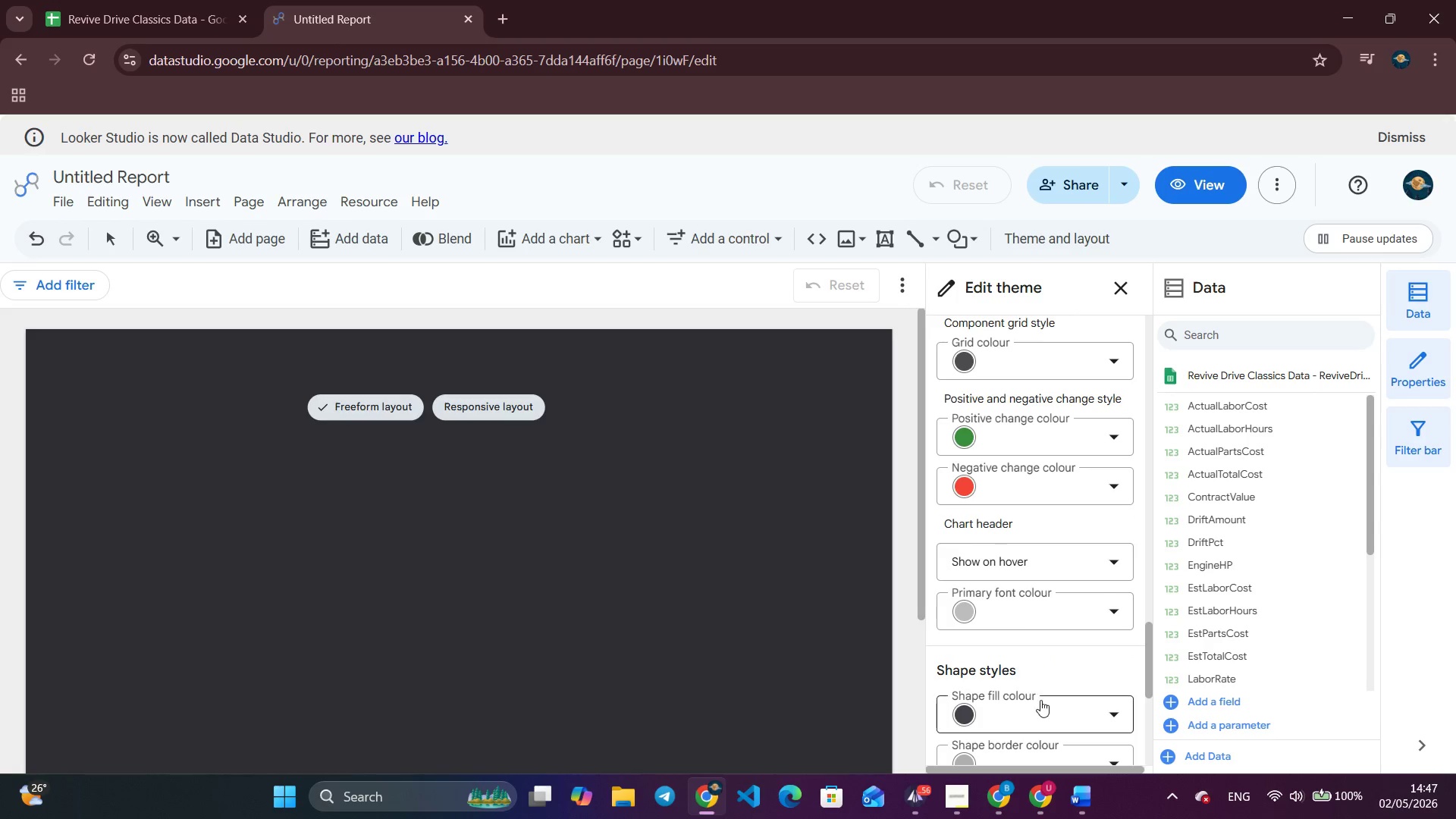 
left_click([1040, 700])
 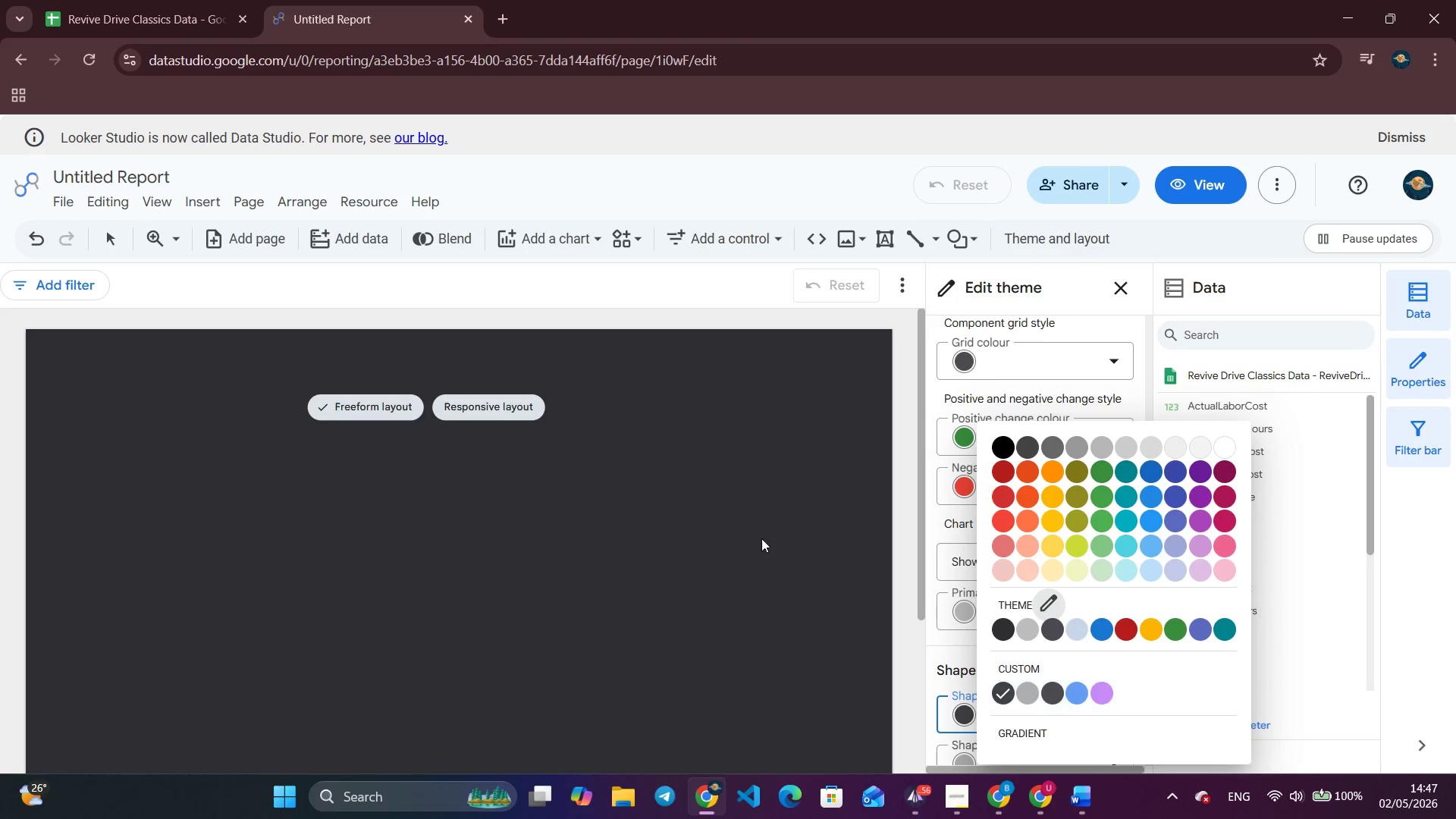 
left_click([710, 509])
 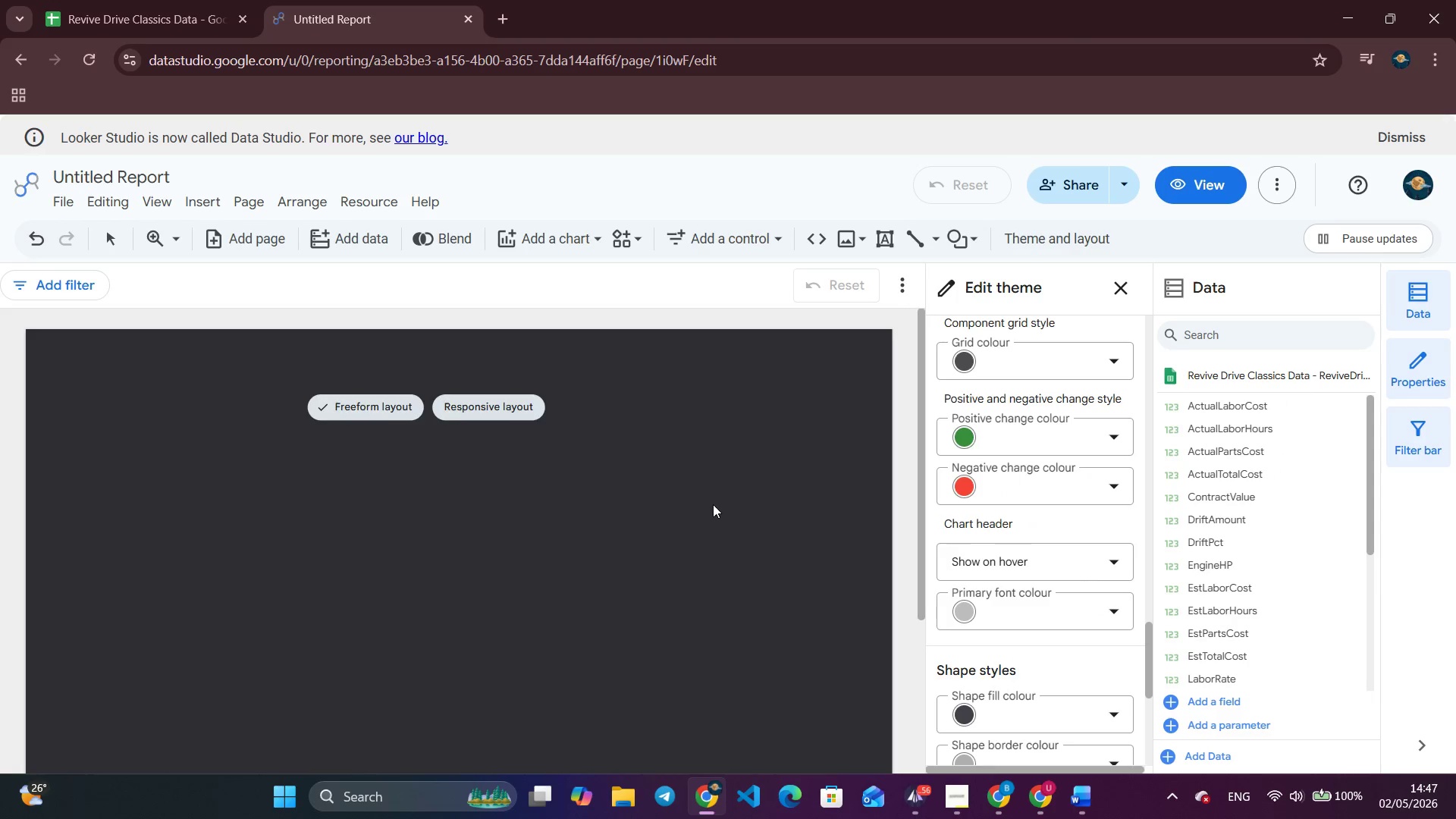 
scroll: coordinate [1066, 497], scroll_direction: down, amount: 13.0
 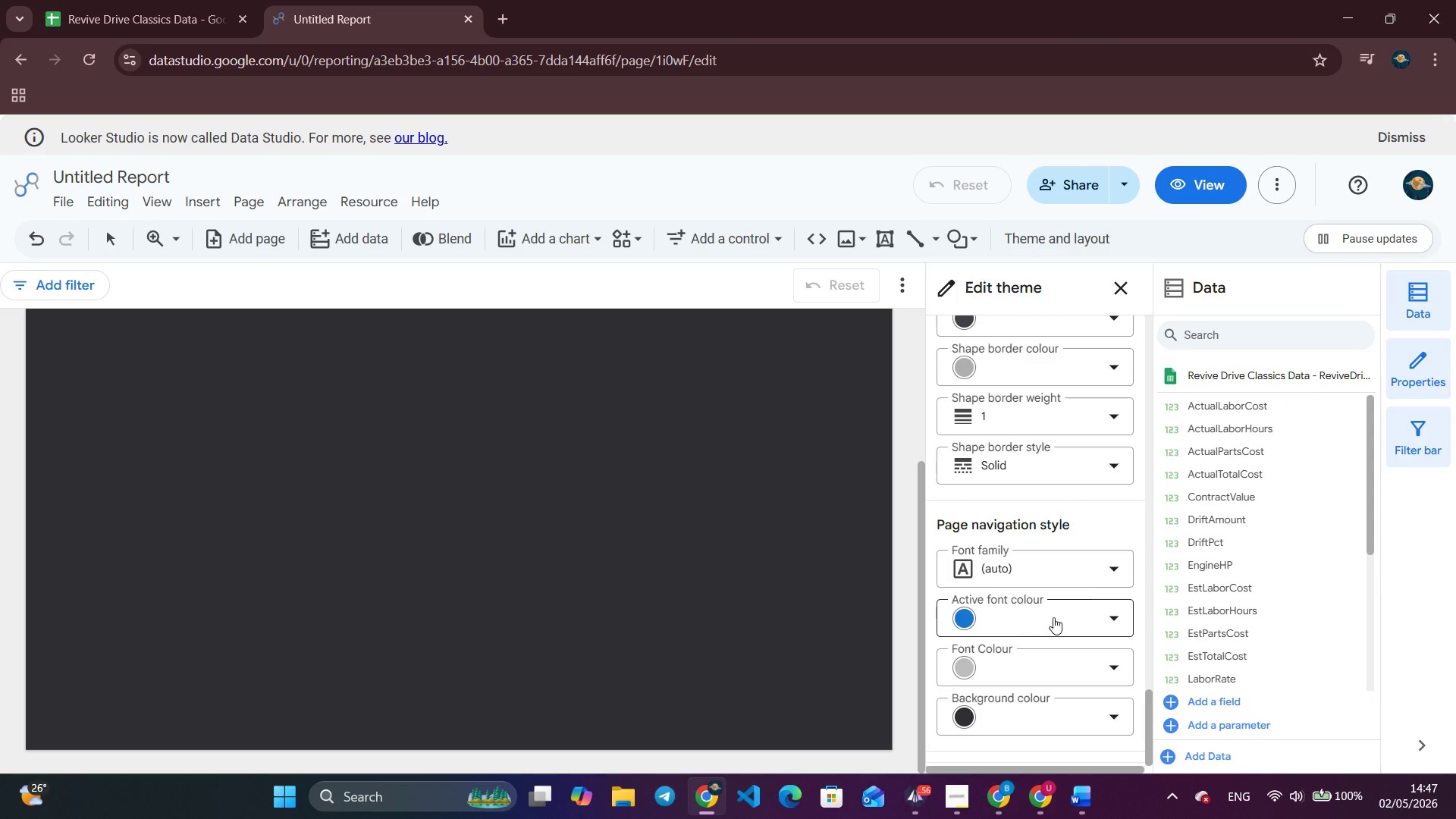 
left_click([1053, 624])
 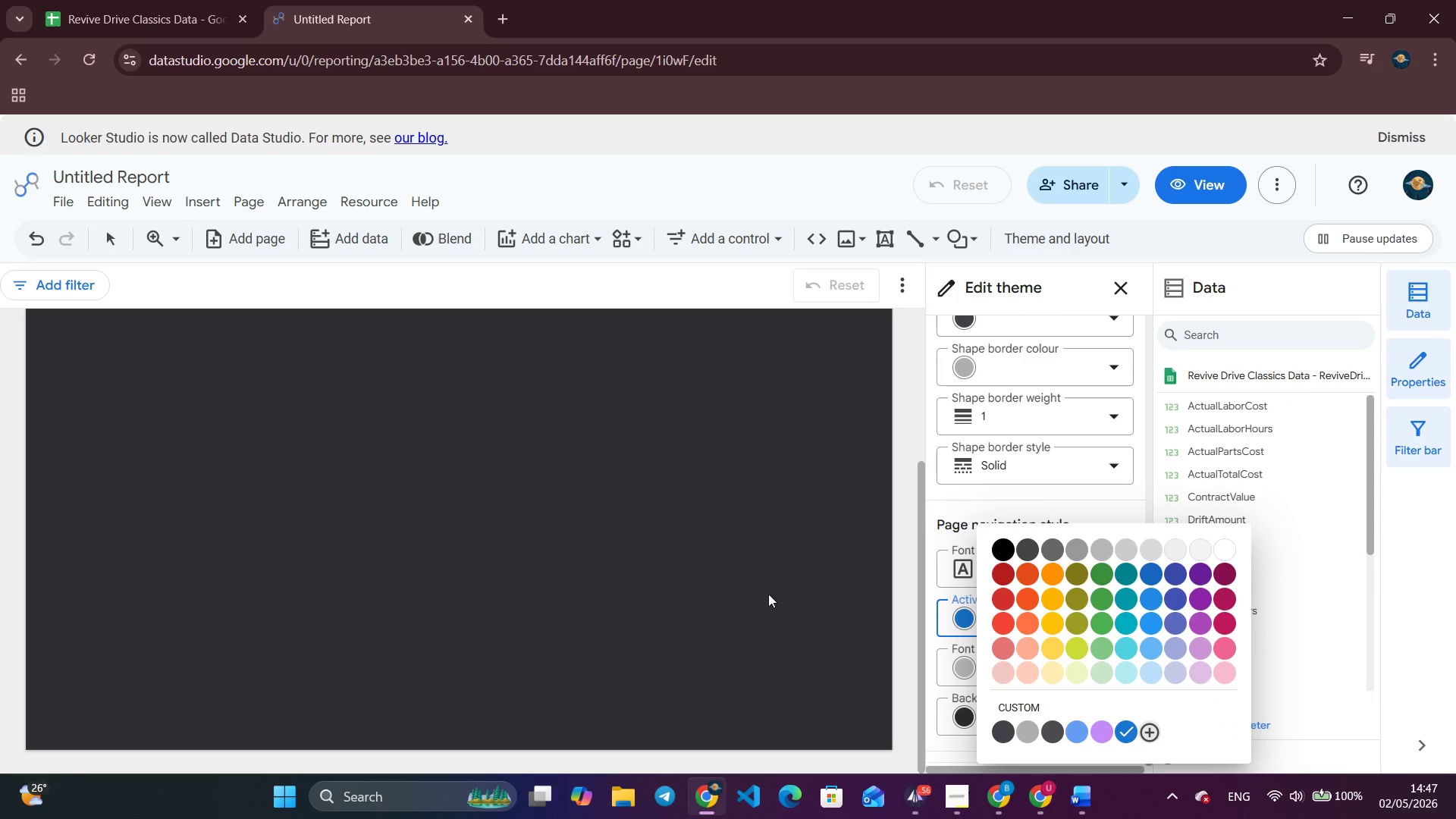 
left_click([543, 500])
 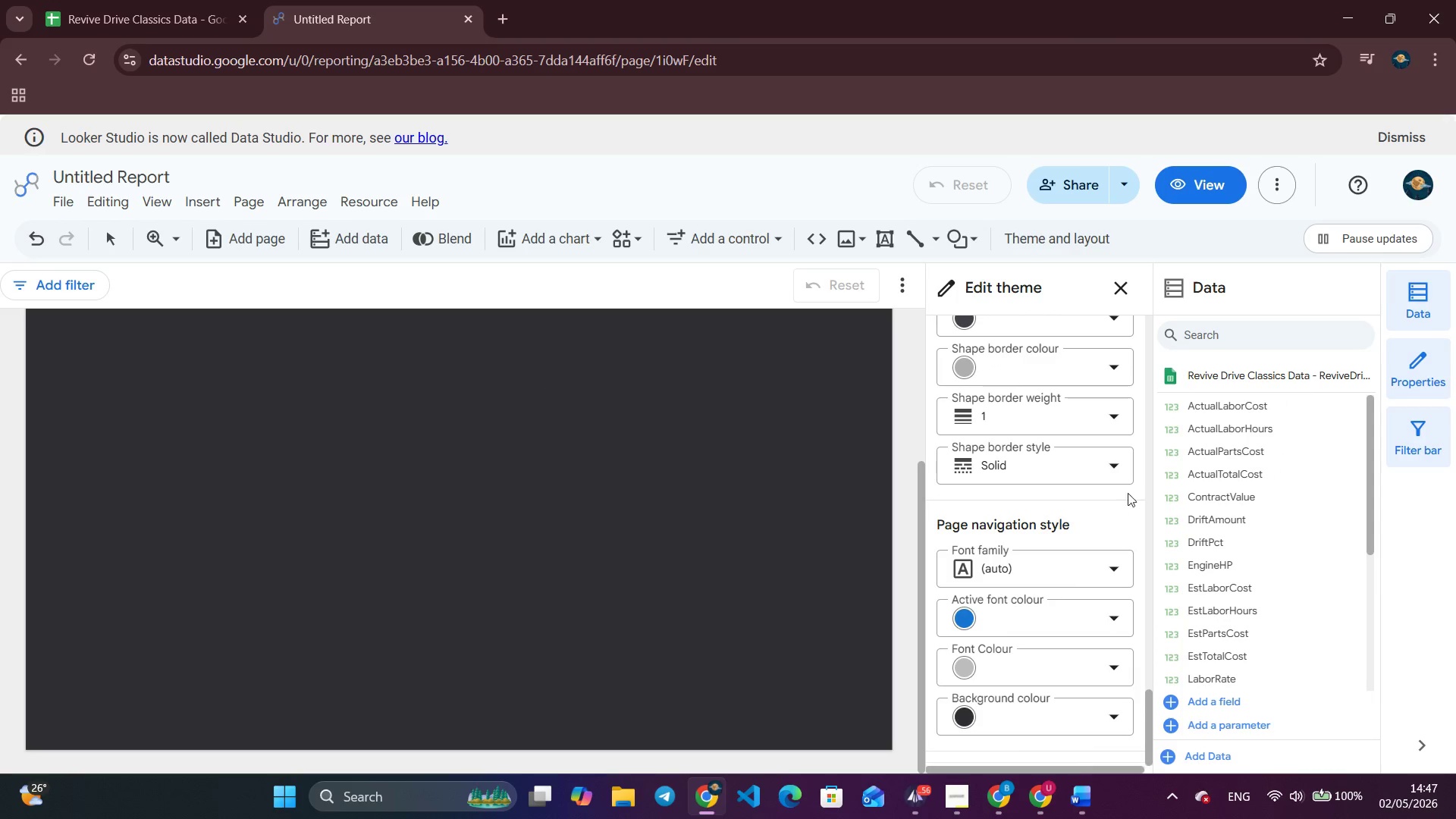 
left_click([1122, 472])
 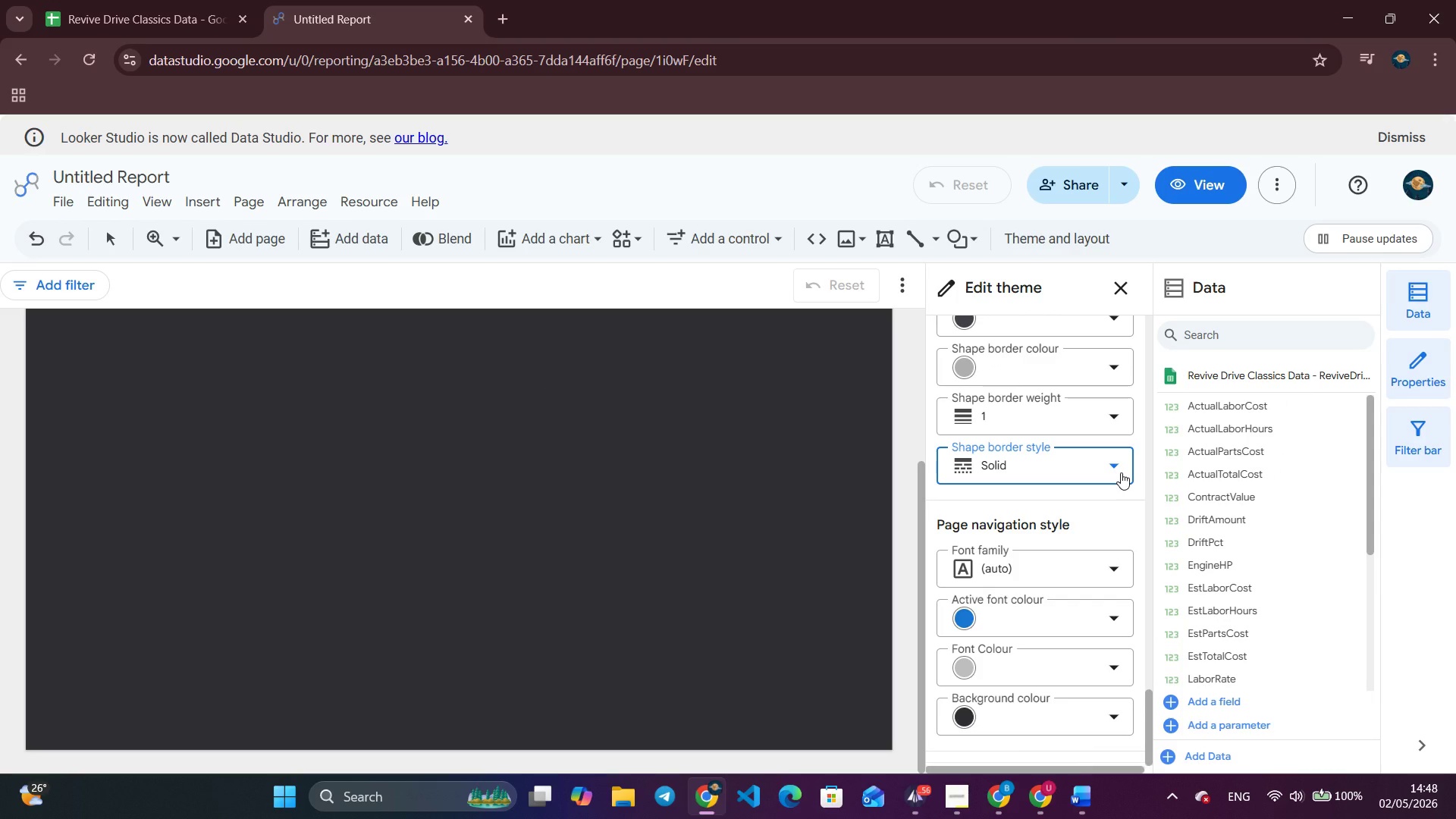 
wait(10.89)
 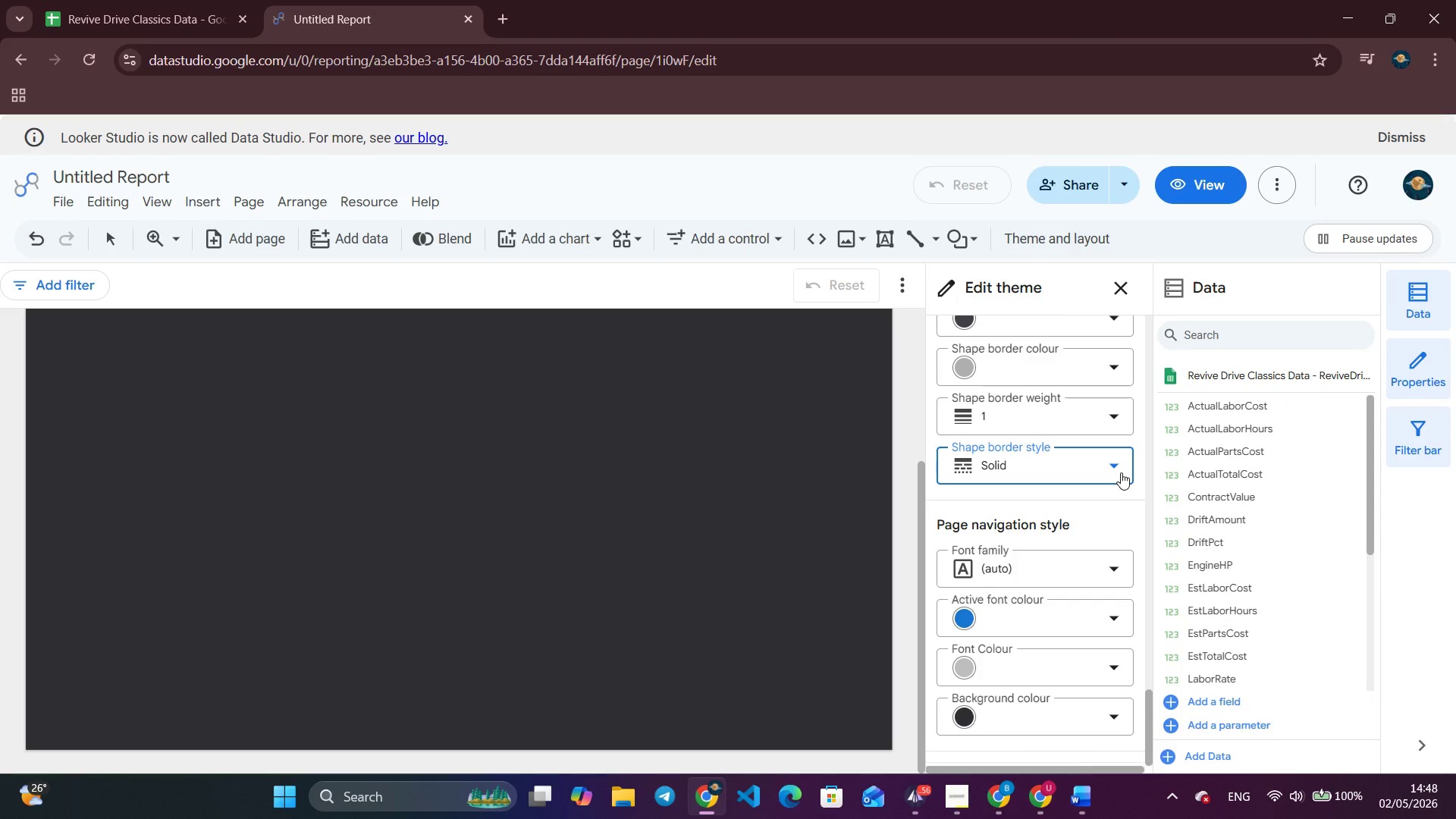 
scroll: coordinate [996, 637], scroll_direction: up, amount: 17.0
 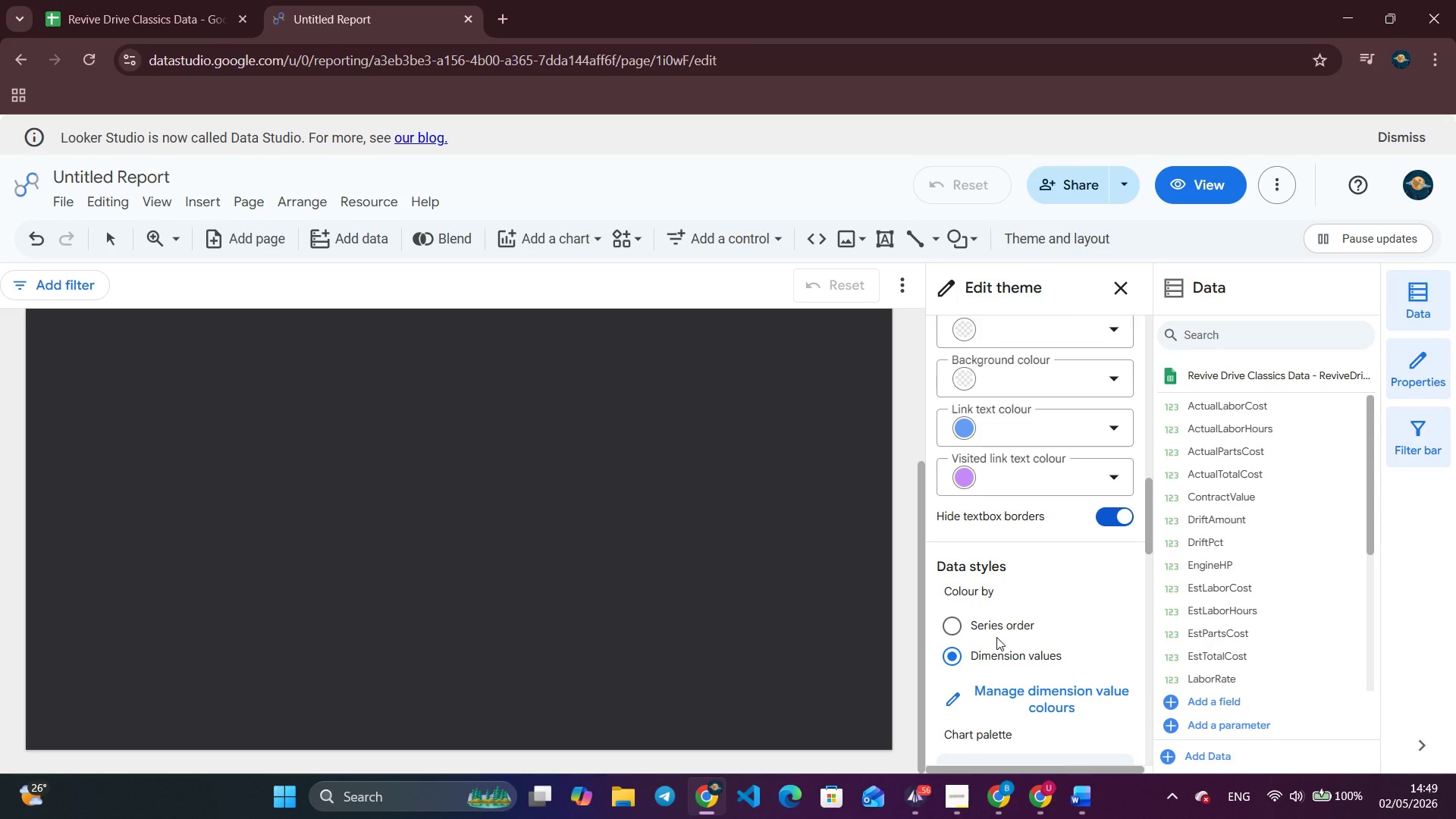 
wait(35.59)
 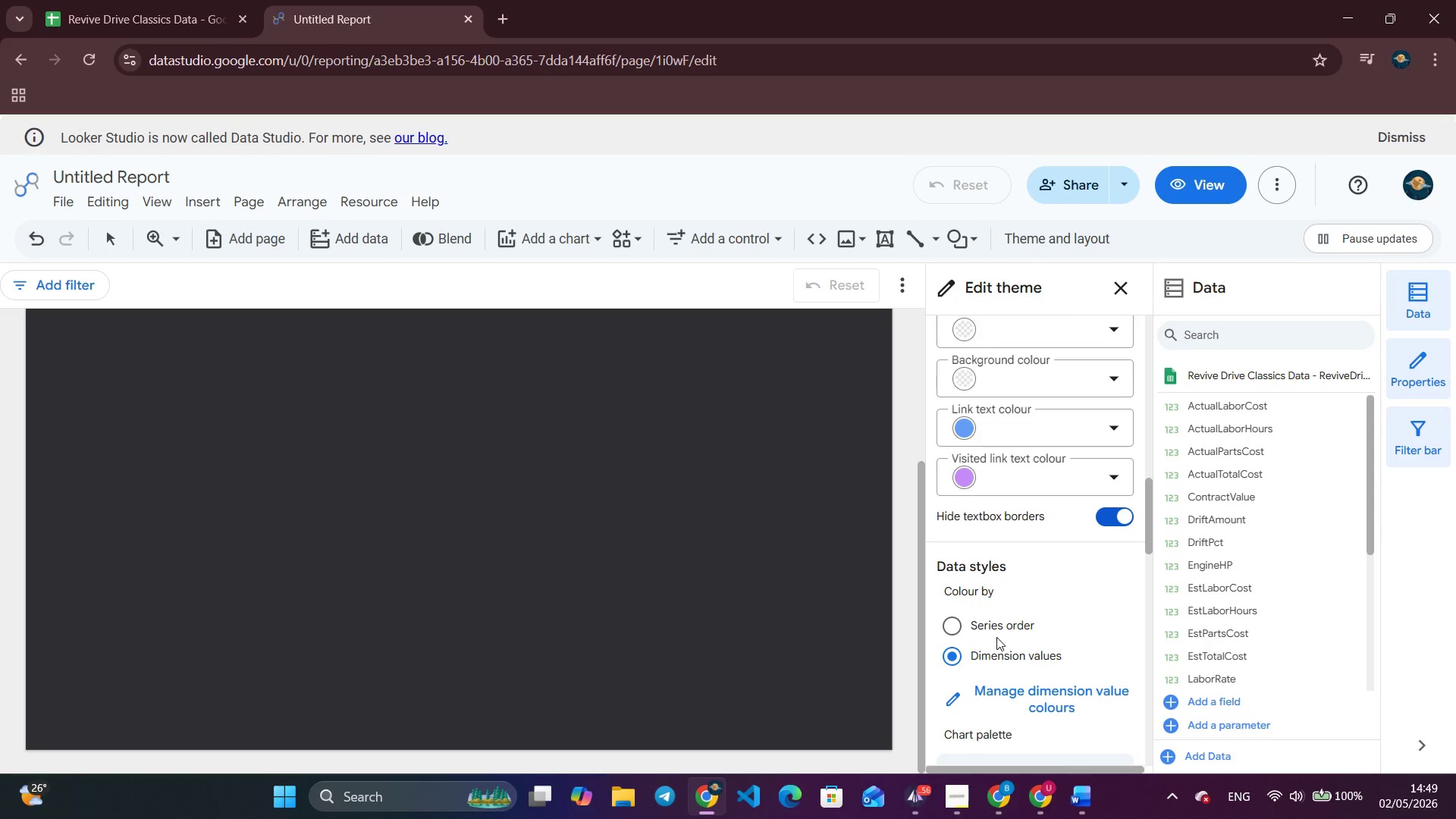 
scroll: coordinate [601, 506], scroll_direction: up, amount: 6.0
 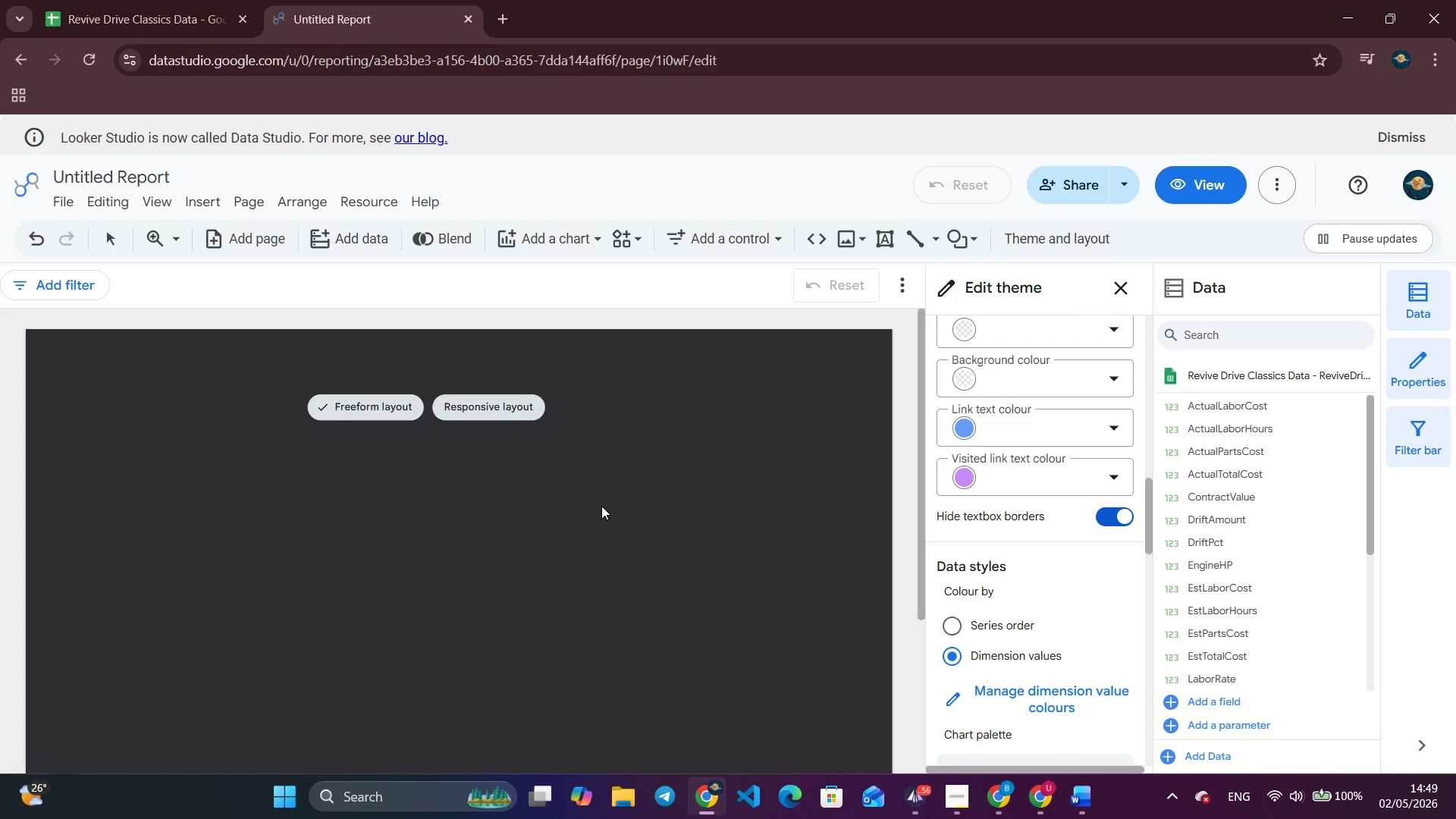 
wait(9.91)
 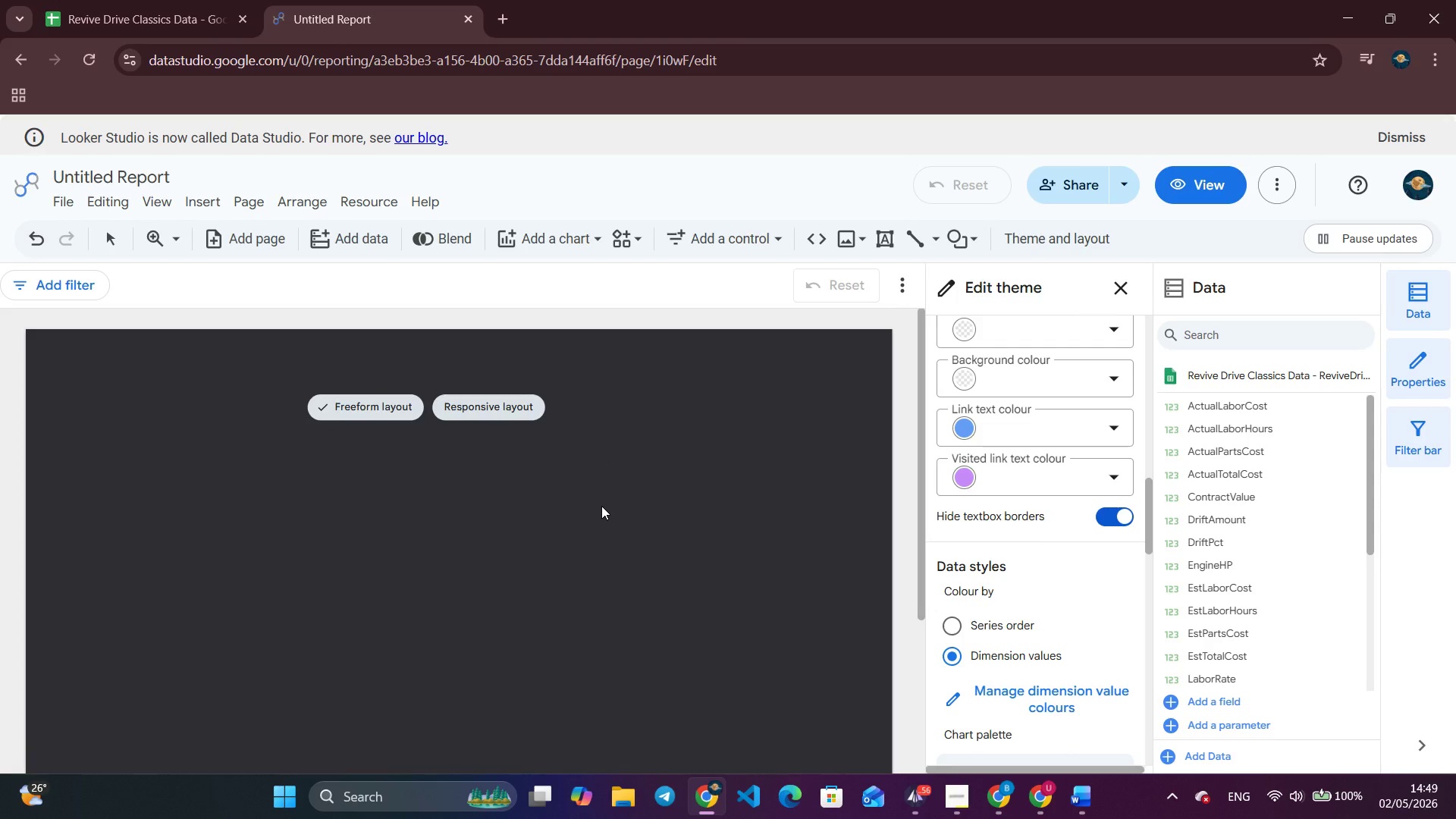 
scroll: coordinate [601, 506], scroll_direction: down, amount: 1.0
 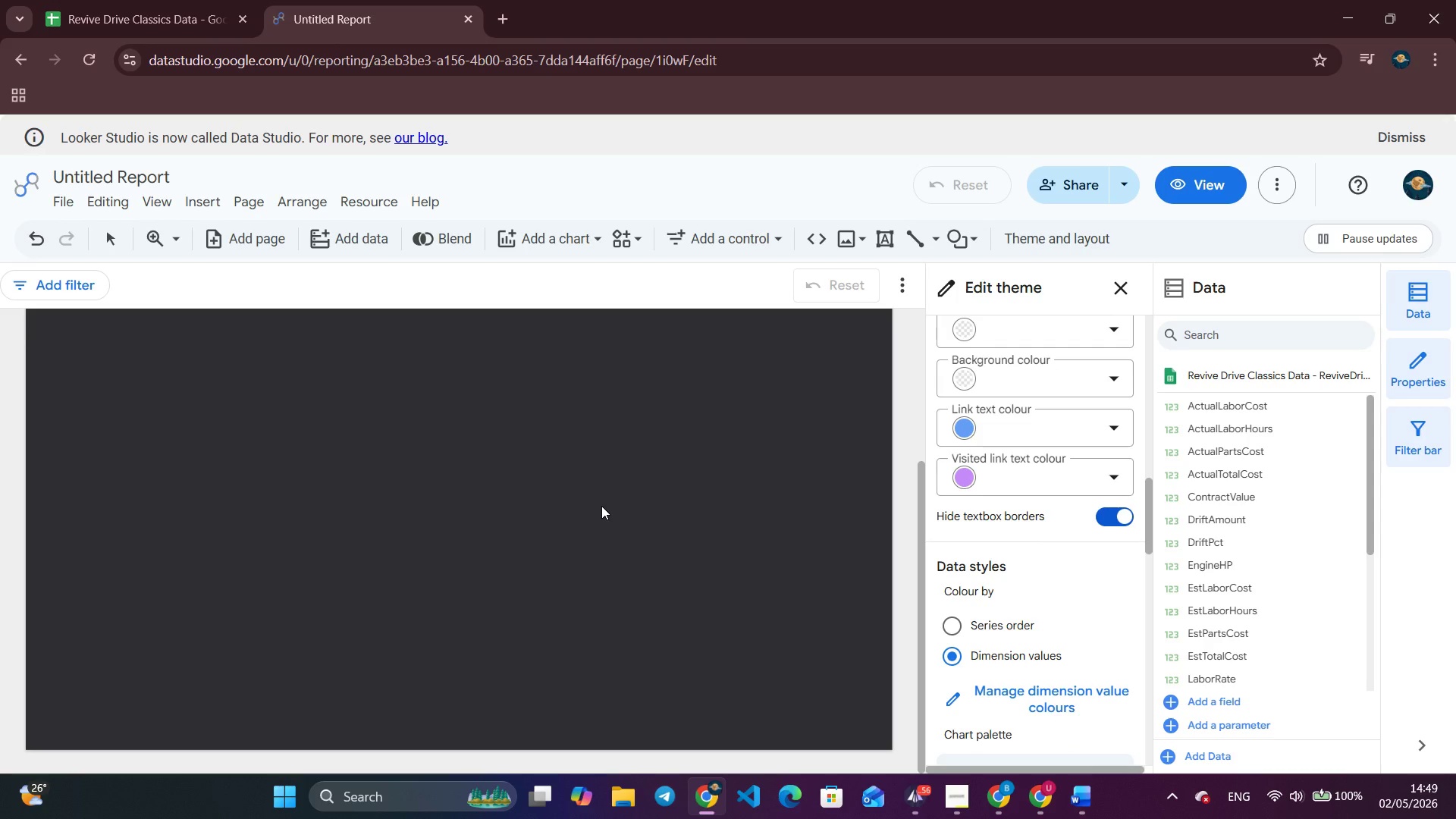 
scroll: coordinate [601, 506], scroll_direction: up, amount: 6.0
 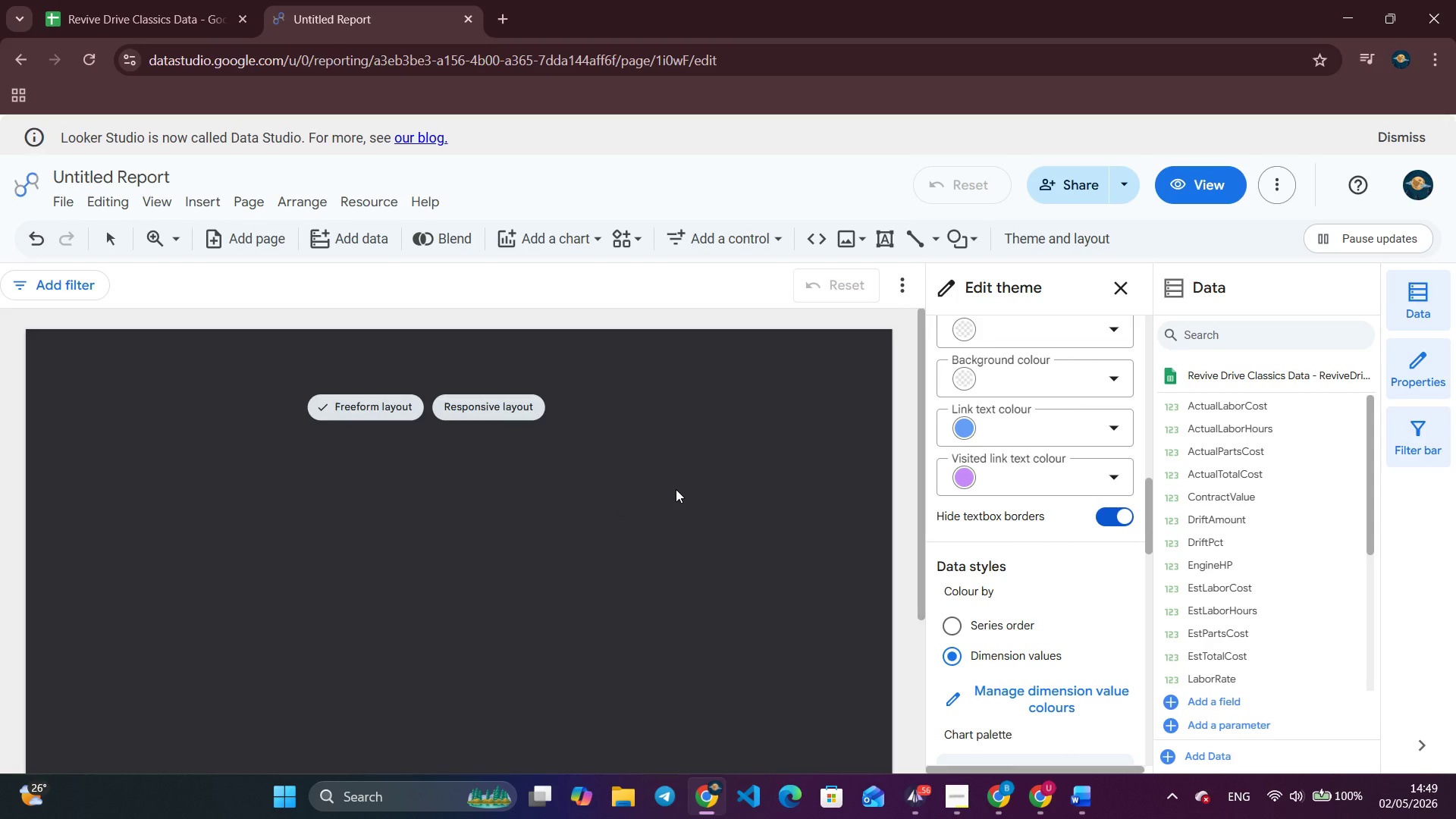 
wait(13.4)
 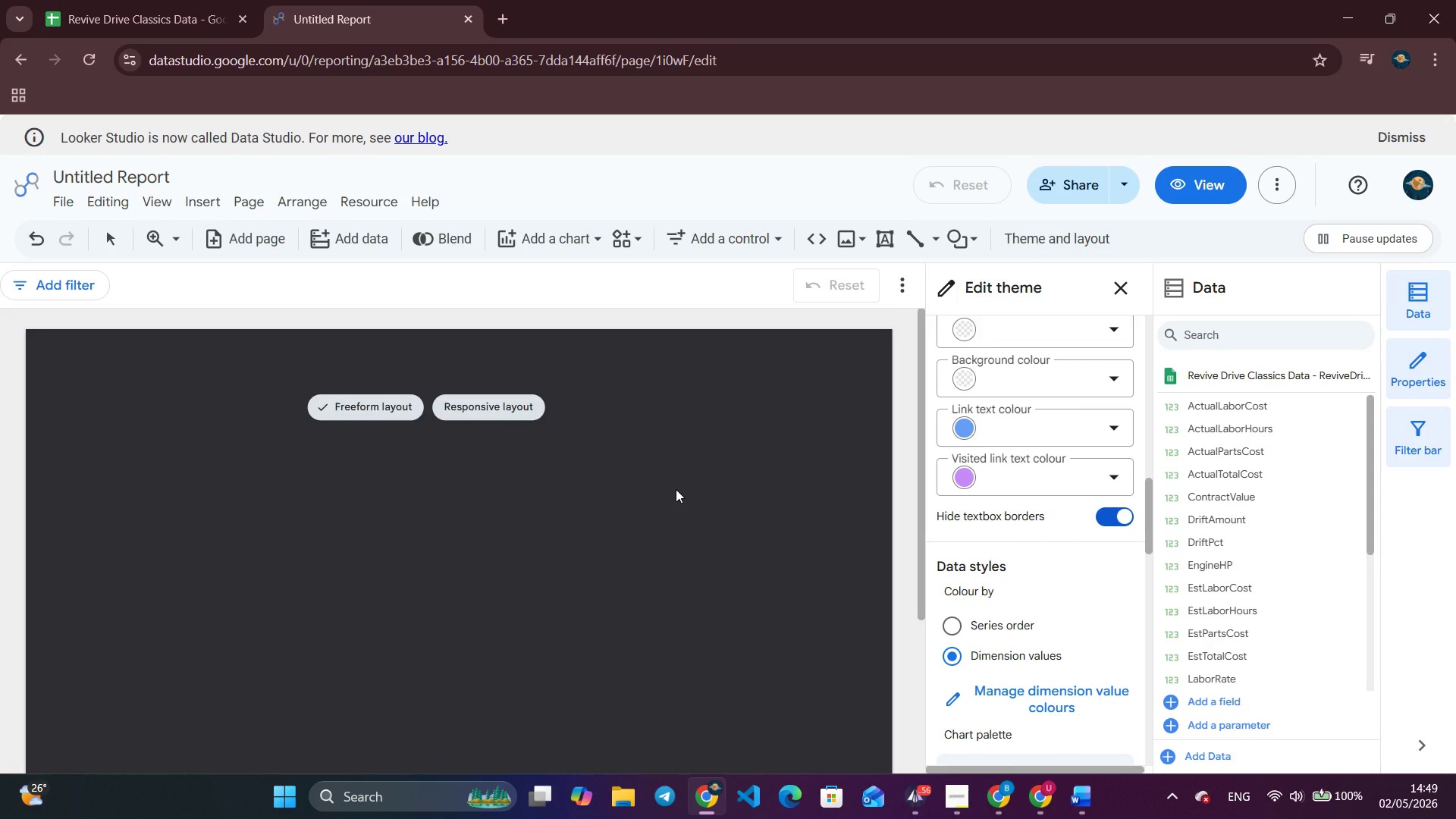 
scroll: coordinate [726, 550], scroll_direction: down, amount: 1.0
 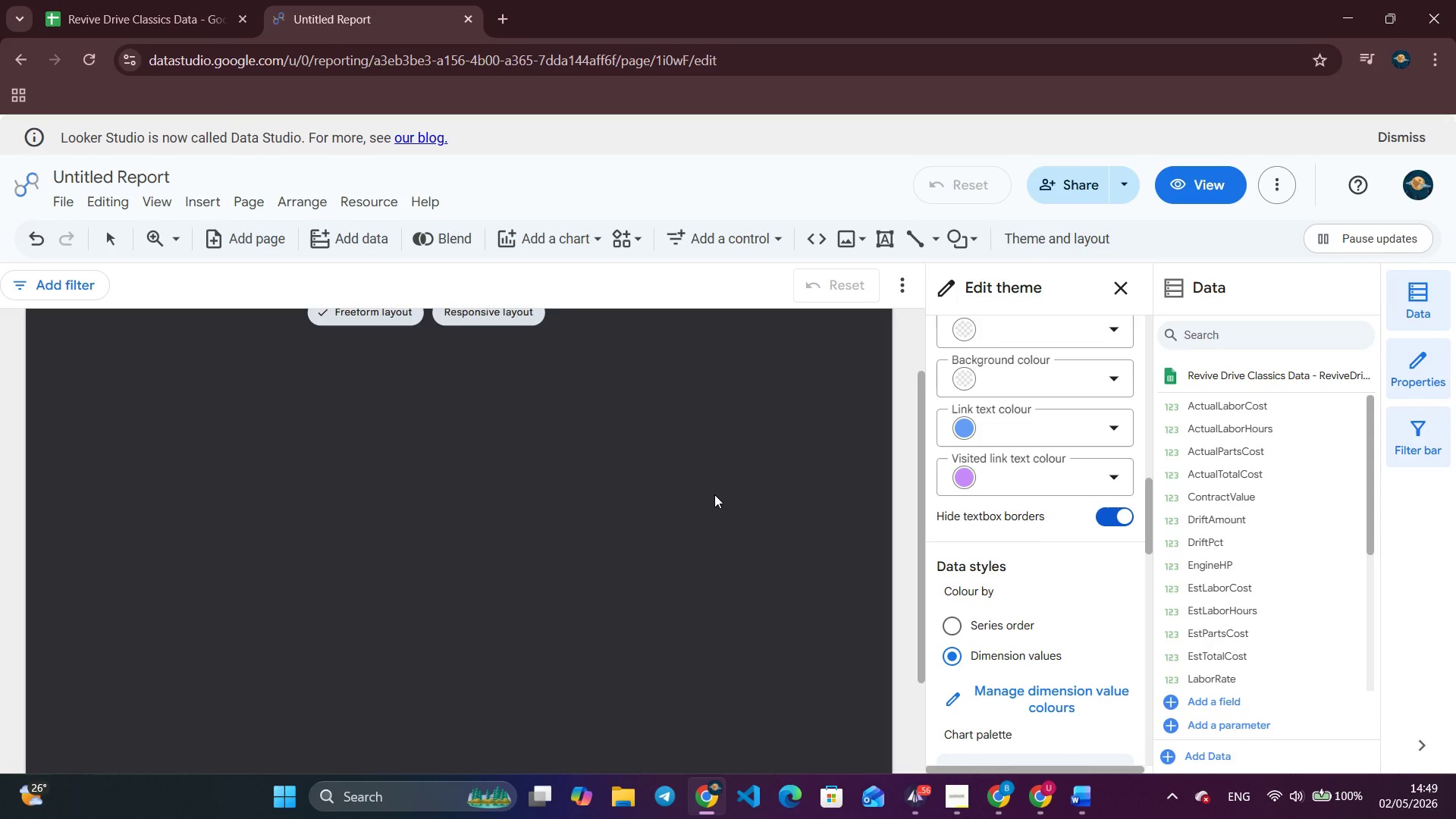 
wait(8.37)
 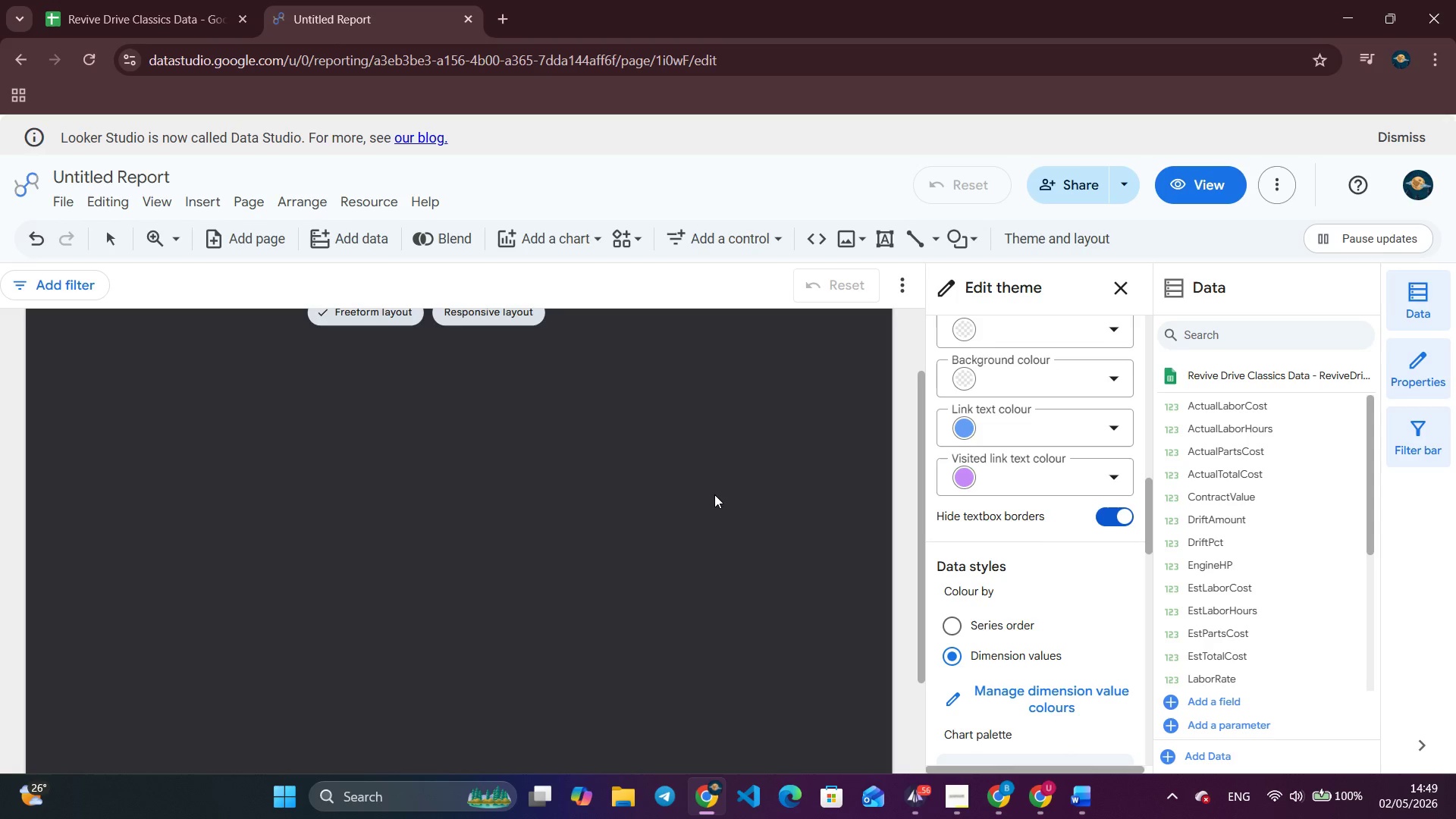 
scroll: coordinate [1028, 515], scroll_direction: up, amount: 3.0
 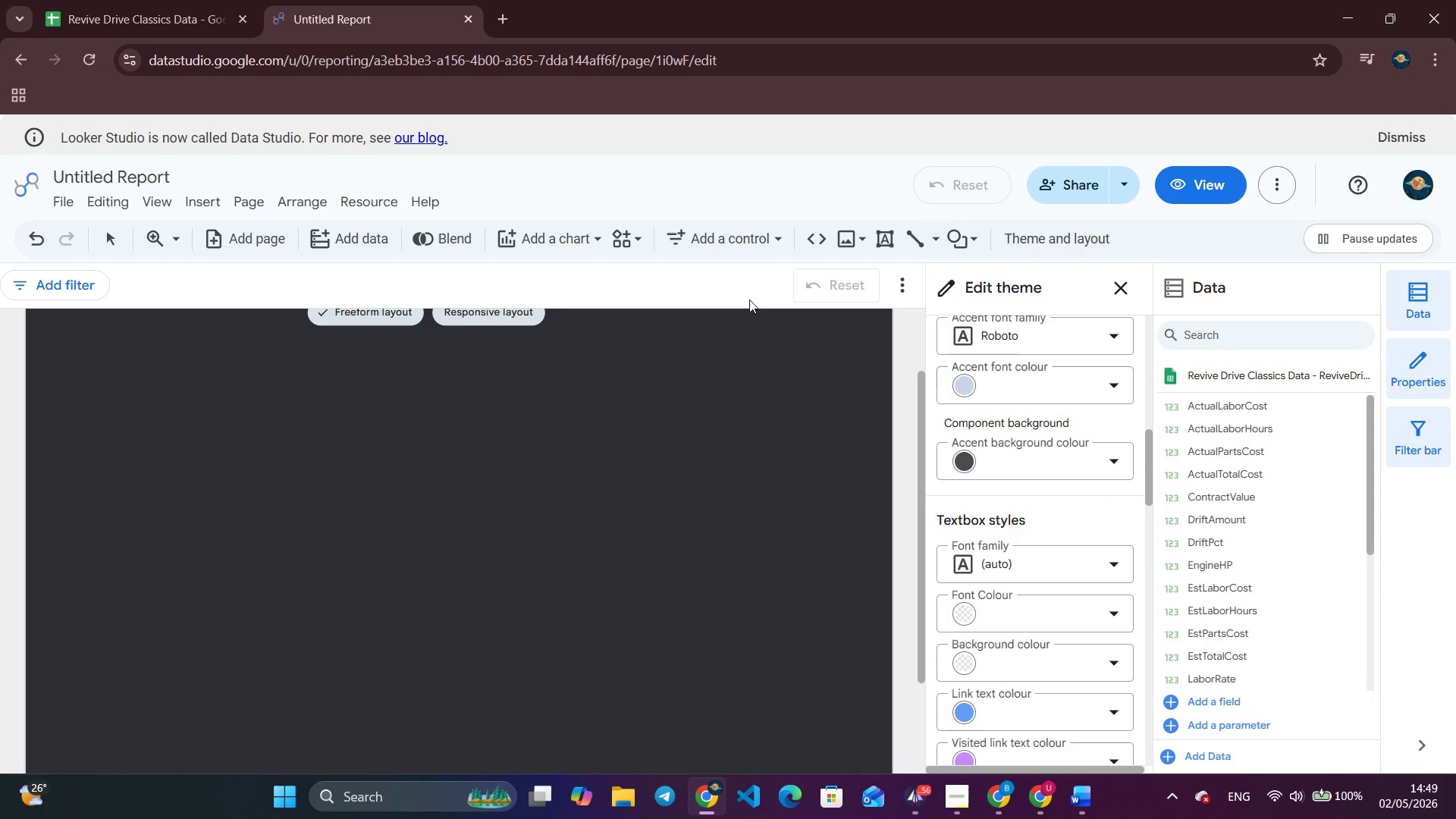 
left_click([756, 180])
 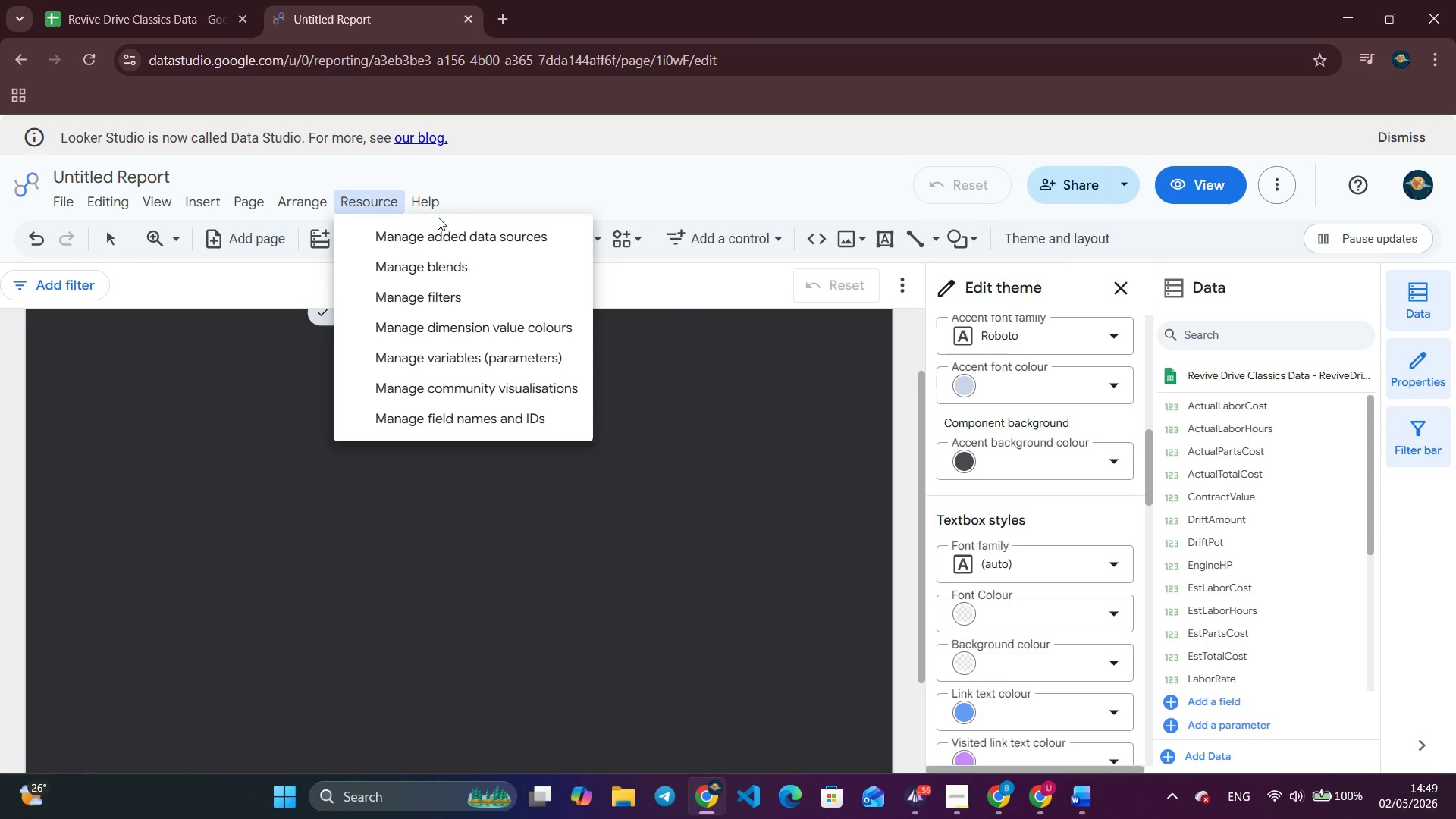 
double_click([719, 341])
 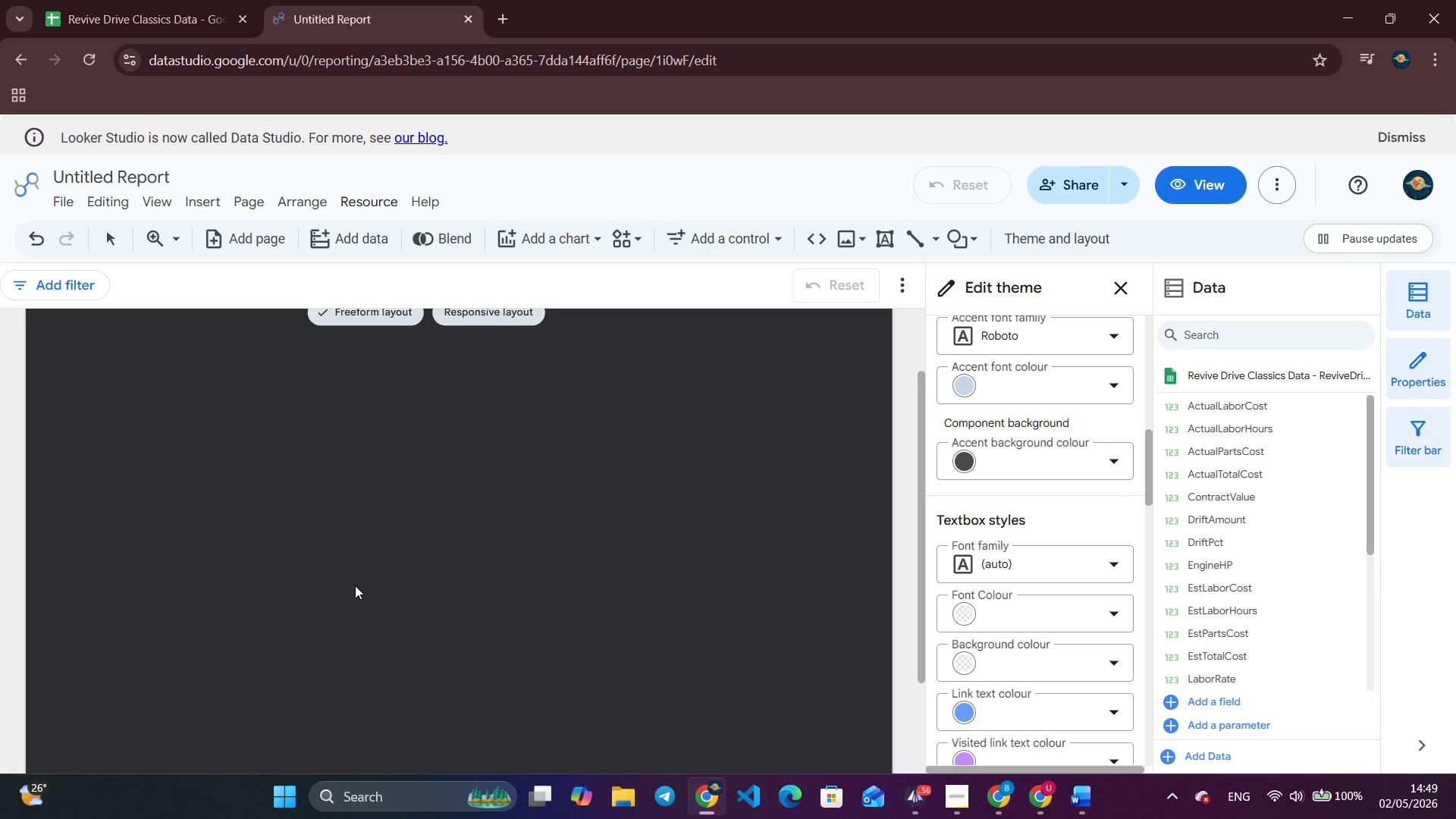 
triple_click([355, 585])
 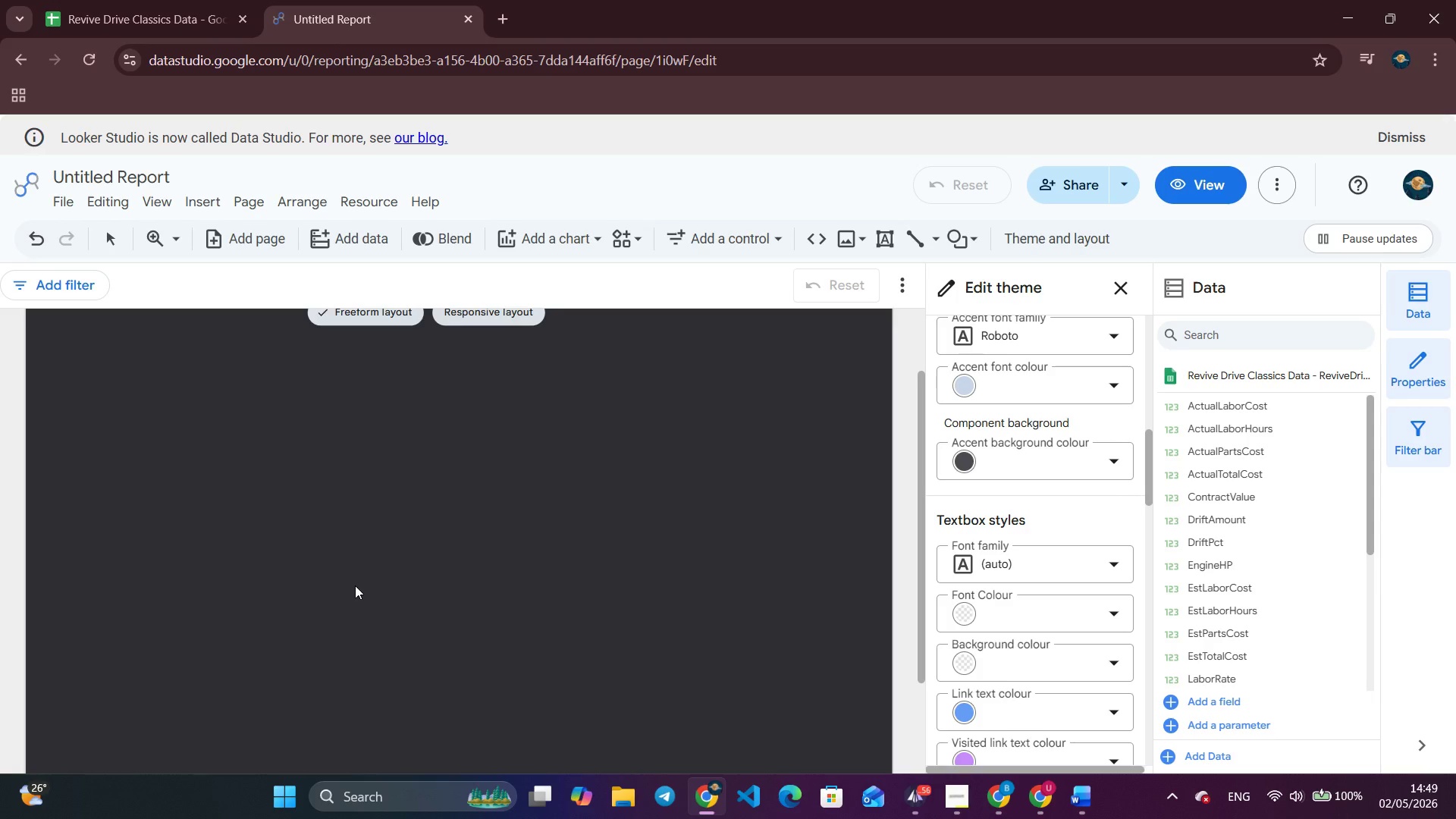 
wait(10.23)
 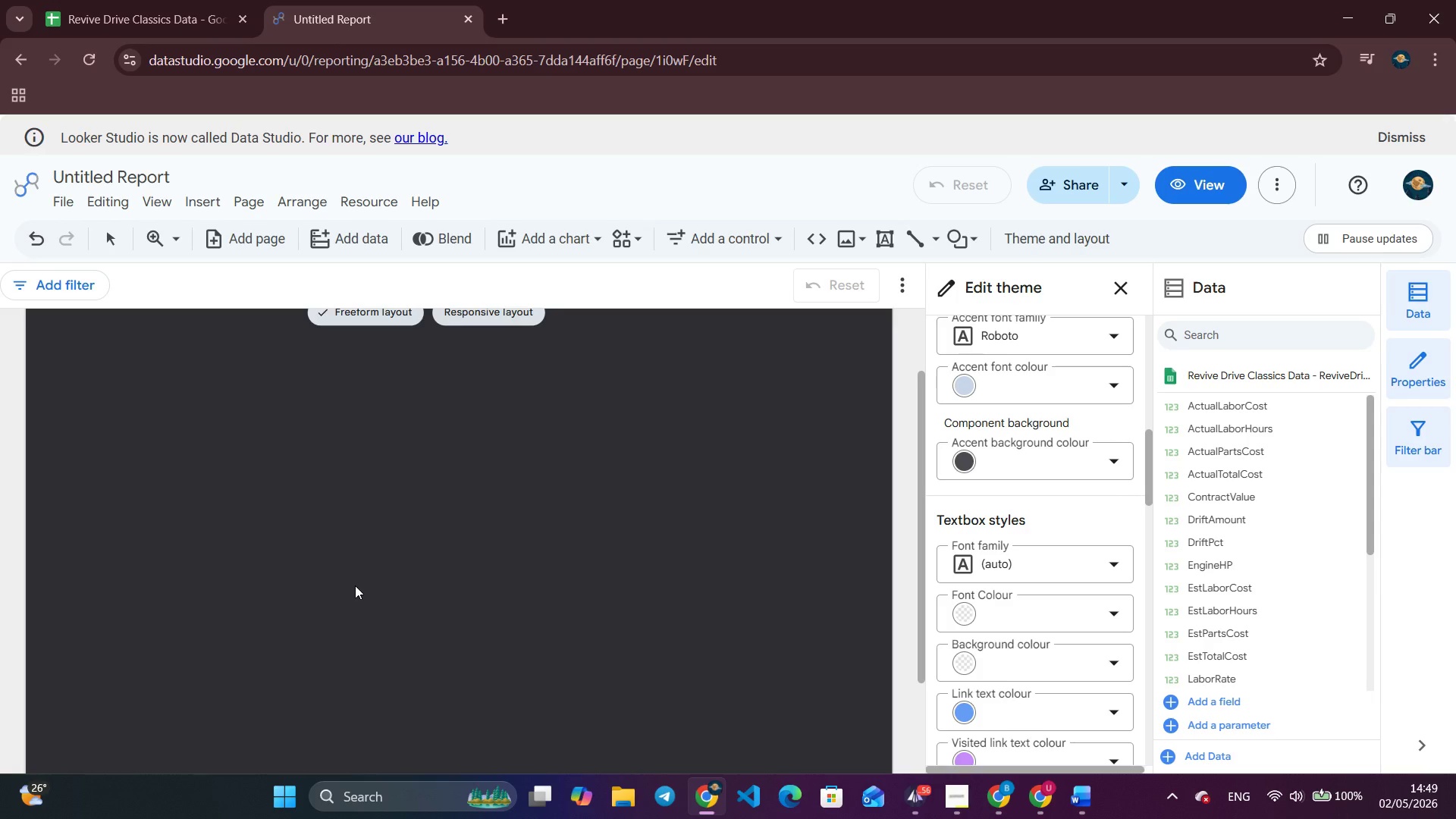 
left_click([1129, 292])
 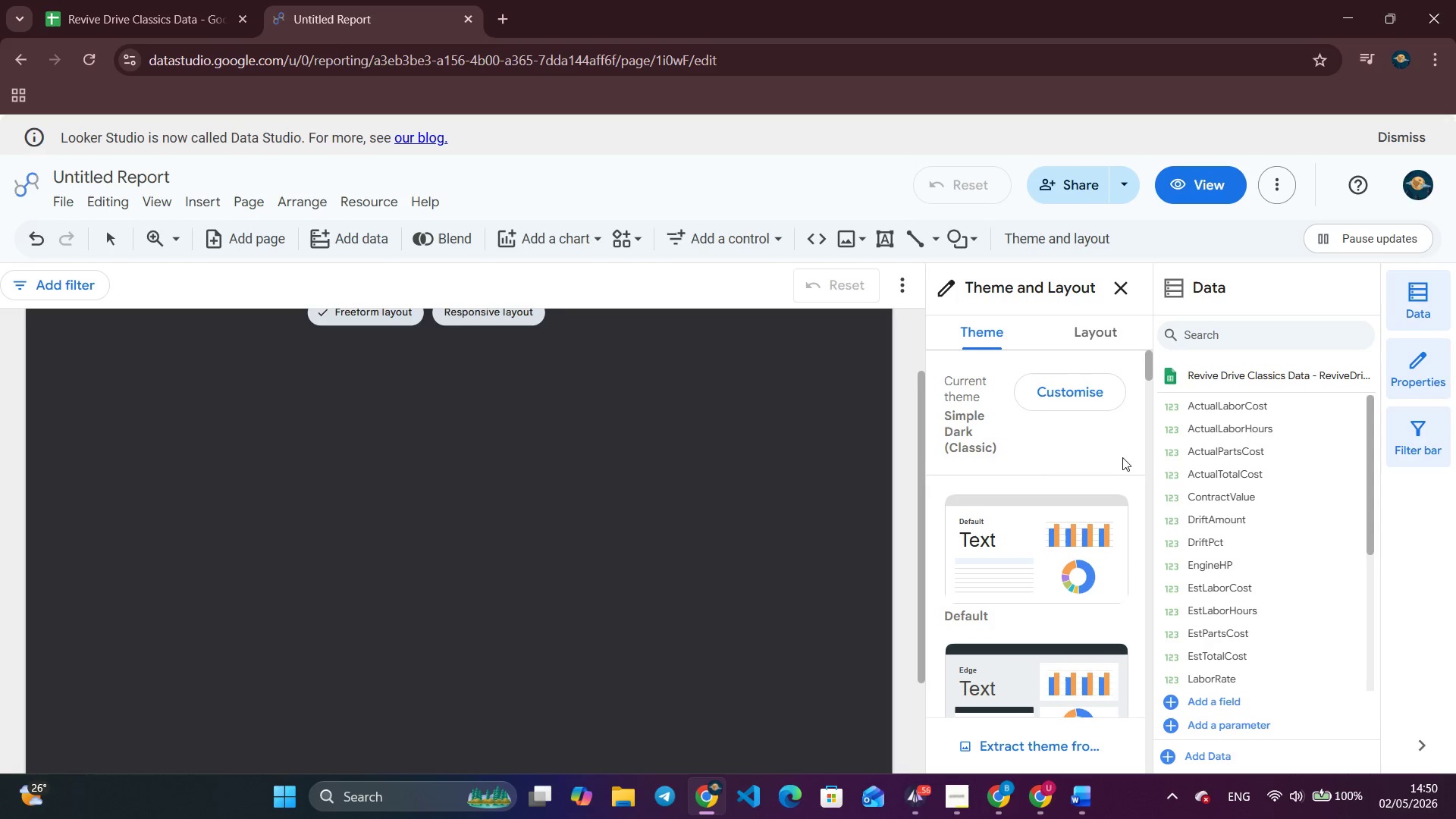 
scroll: coordinate [1027, 522], scroll_direction: down, amount: 21.0
 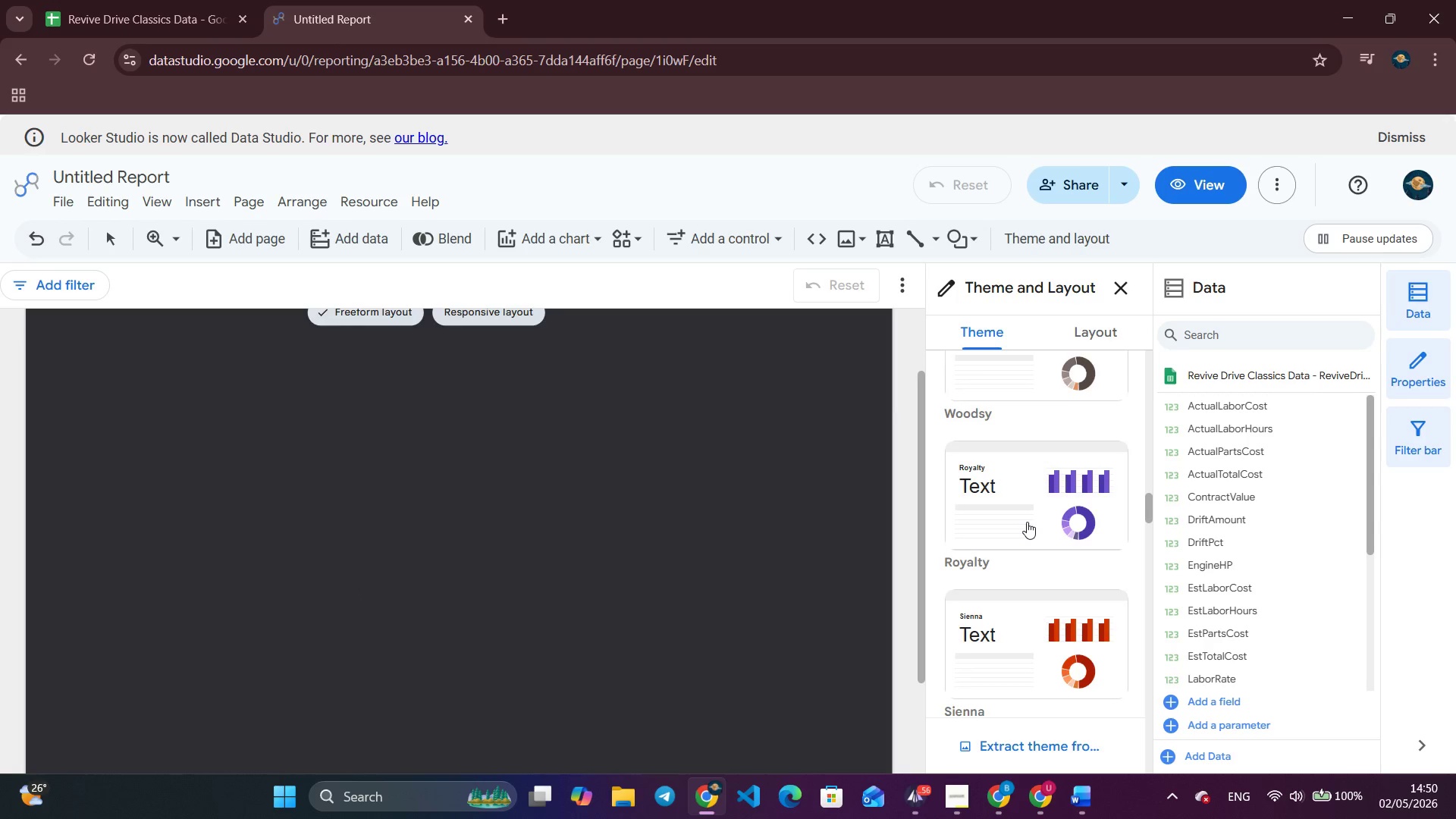 
scroll: coordinate [1033, 570], scroll_direction: down, amount: 40.0
 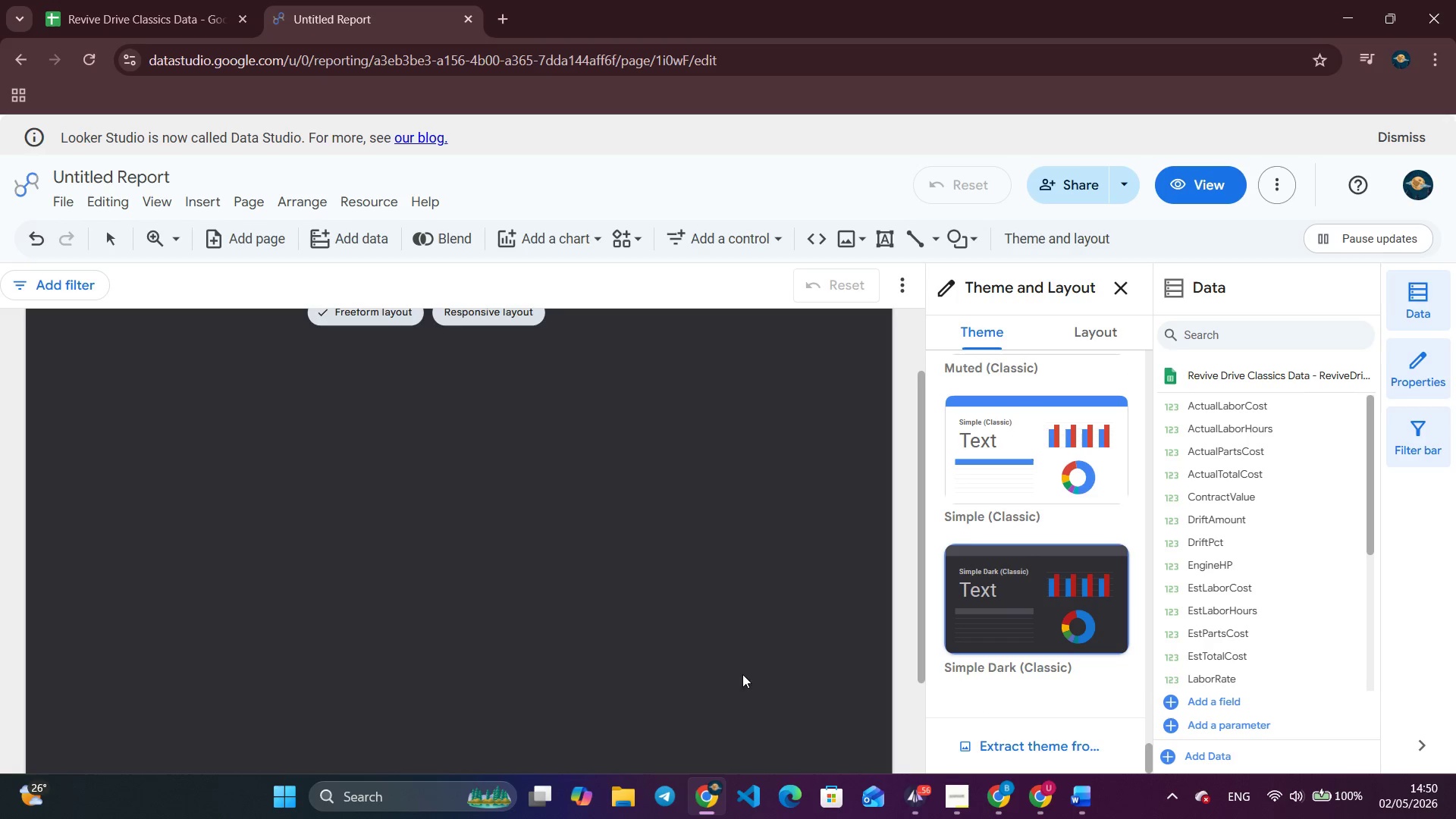 
left_click([656, 595])
 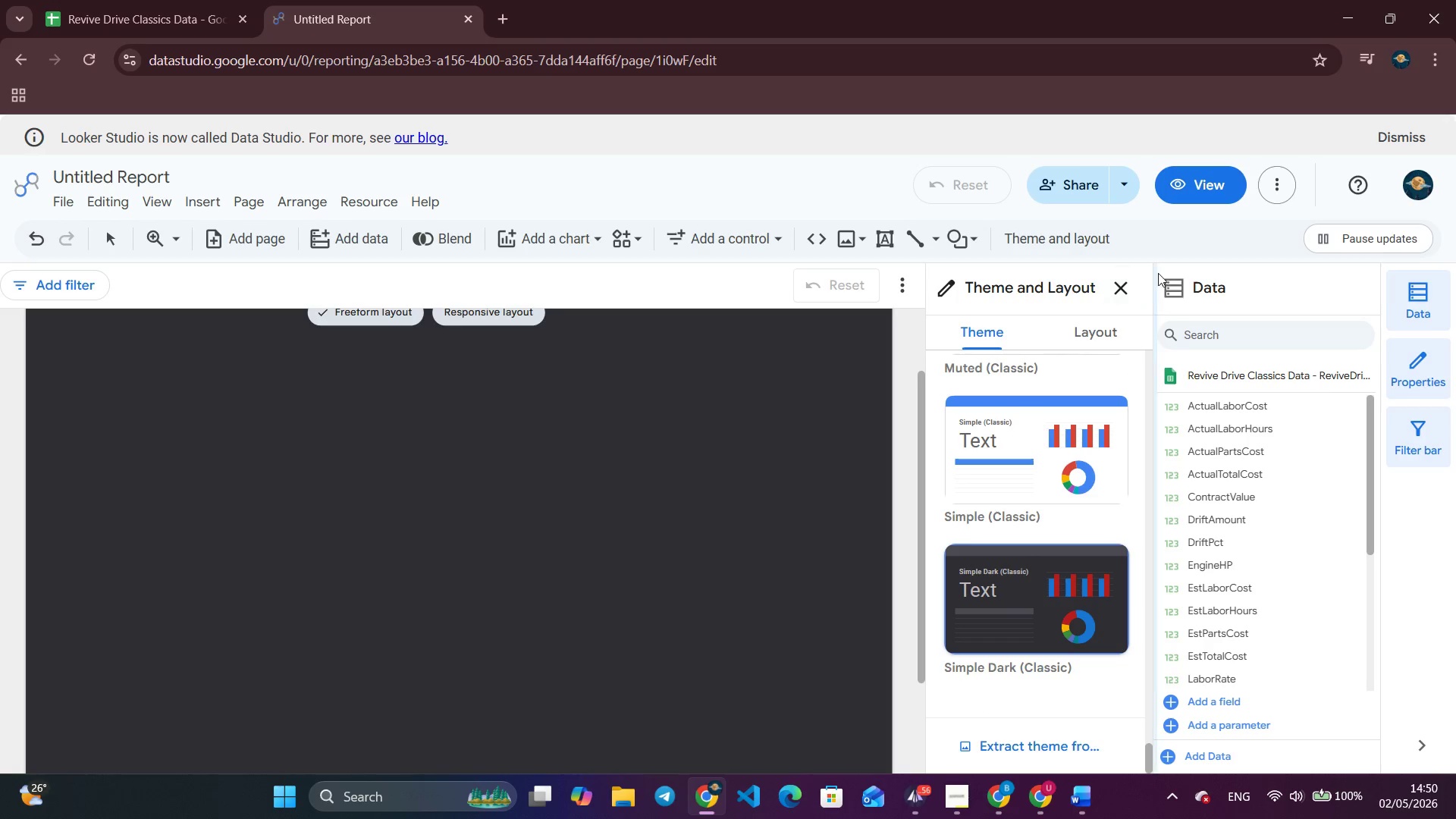 
left_click([1132, 290])
 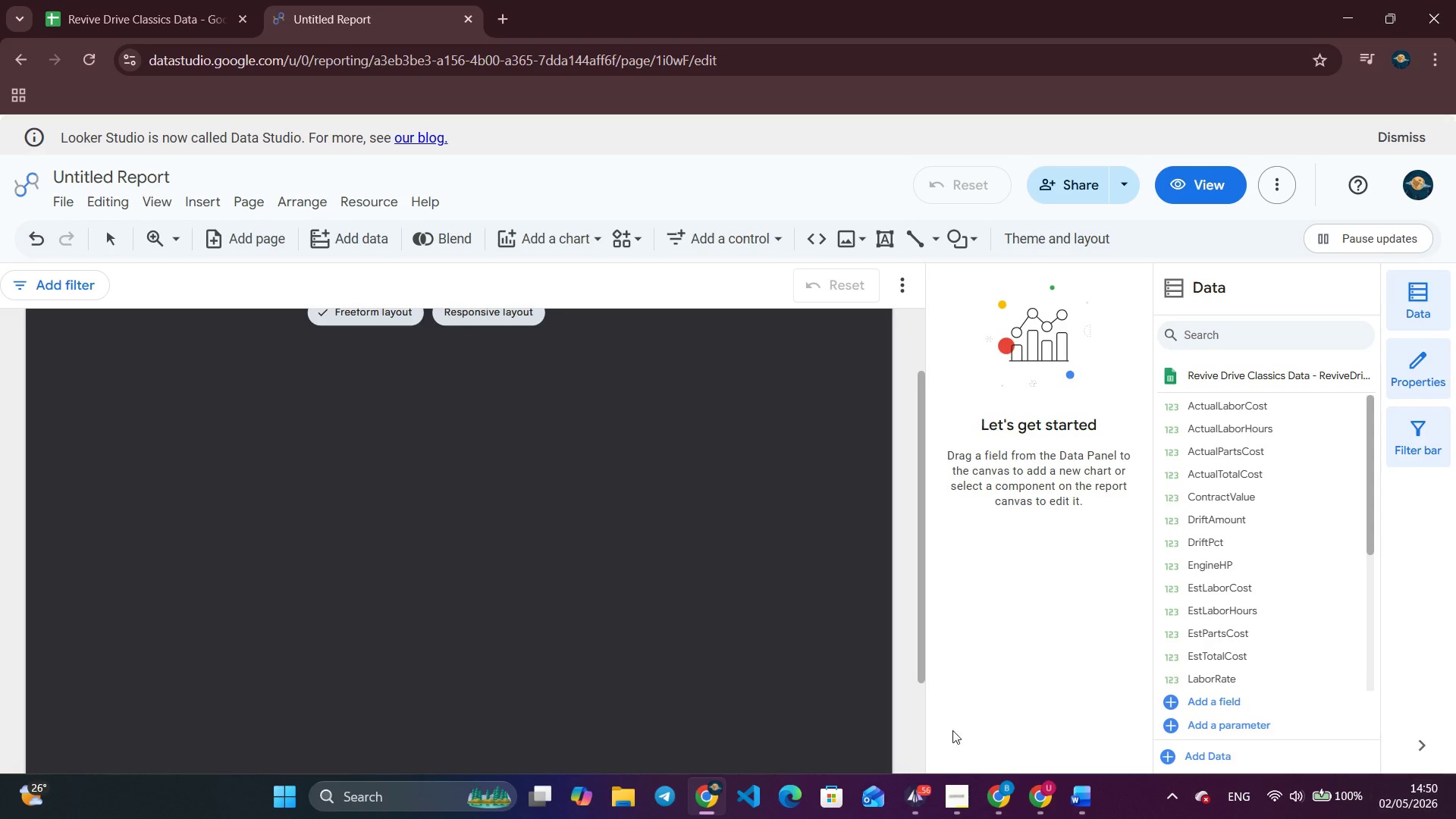 
left_click([965, 816])
 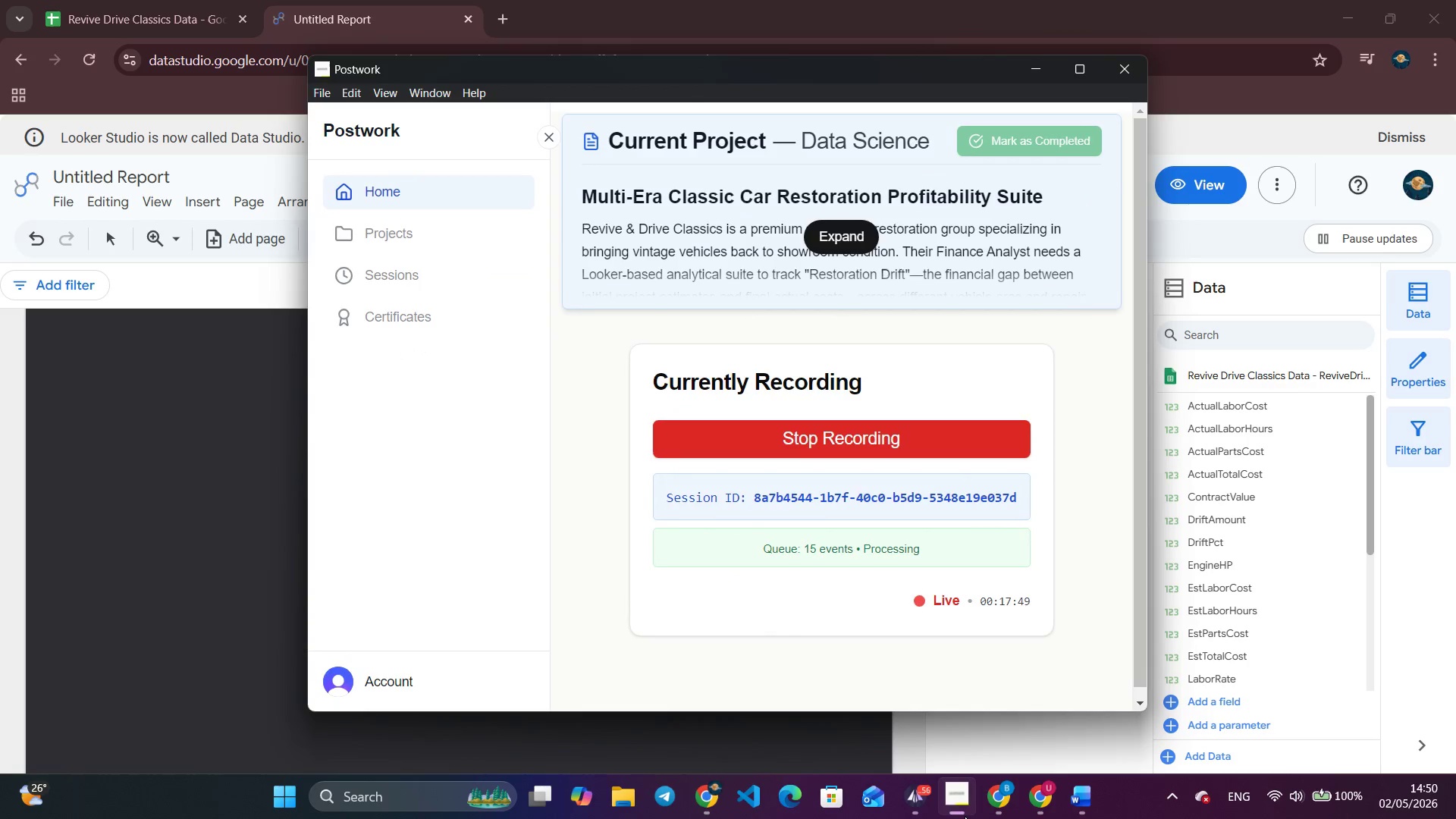 
left_click([965, 816])
 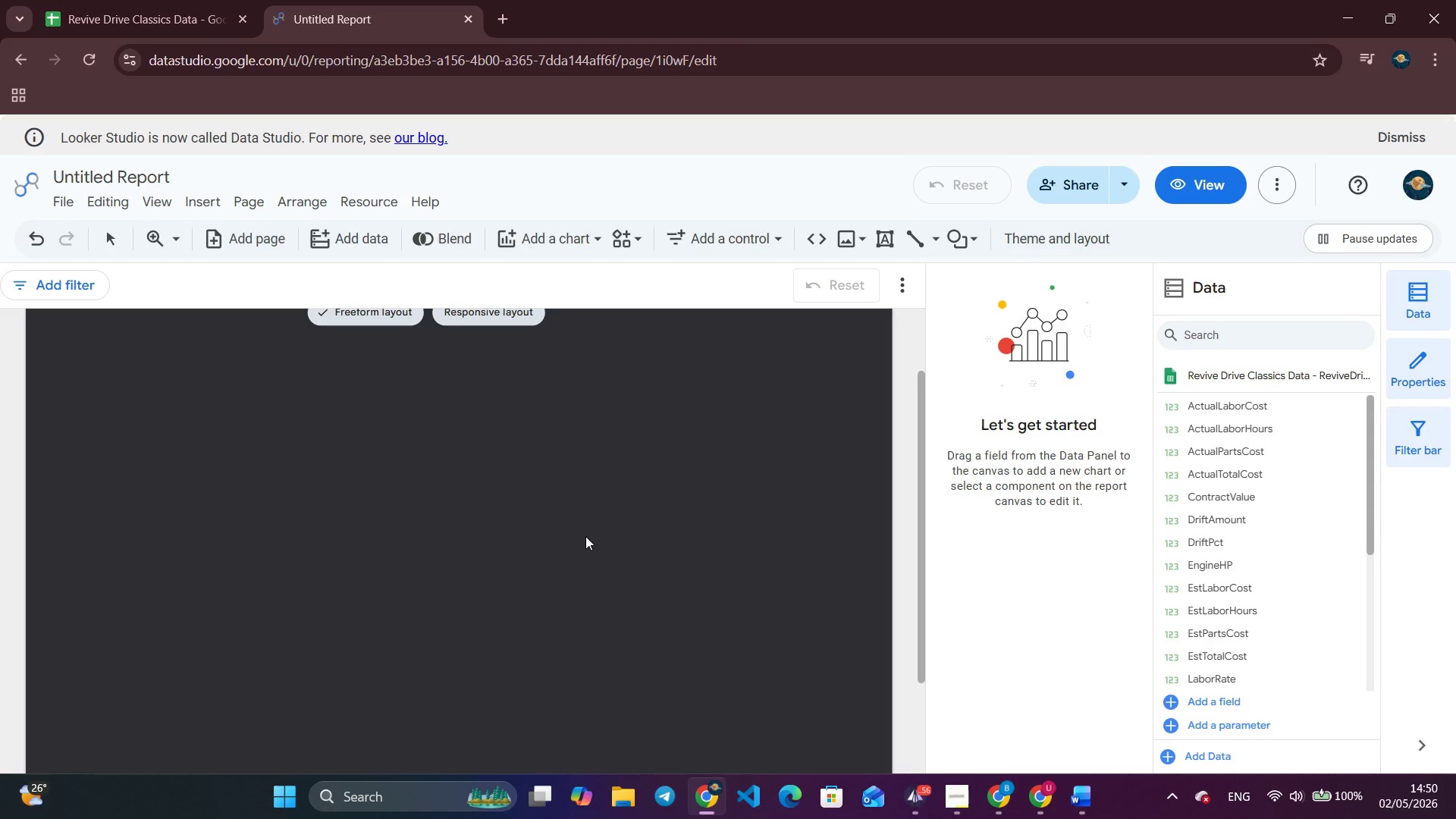 
wait(26.2)
 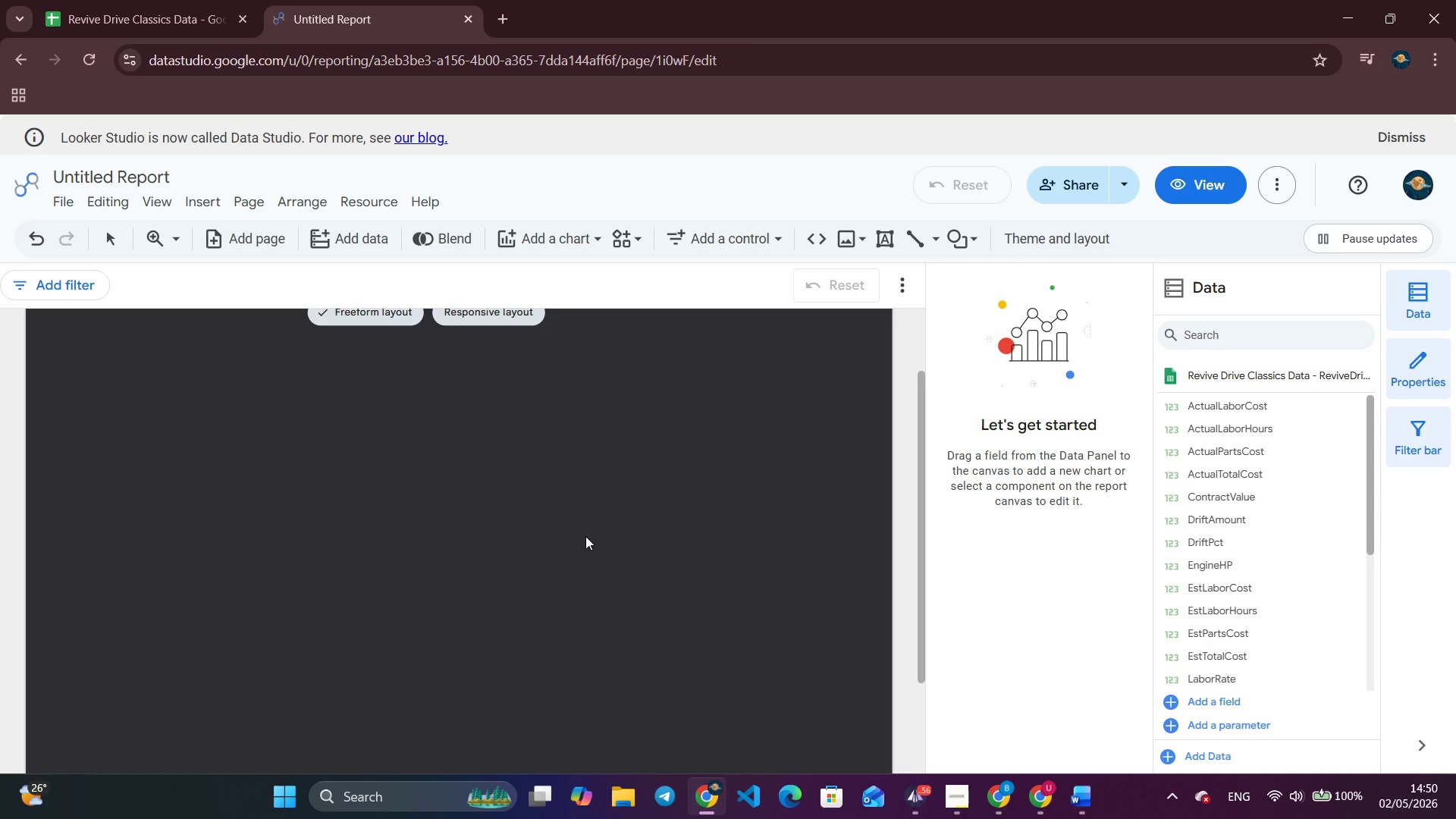 
scroll: coordinate [559, 507], scroll_direction: up, amount: 2.0
 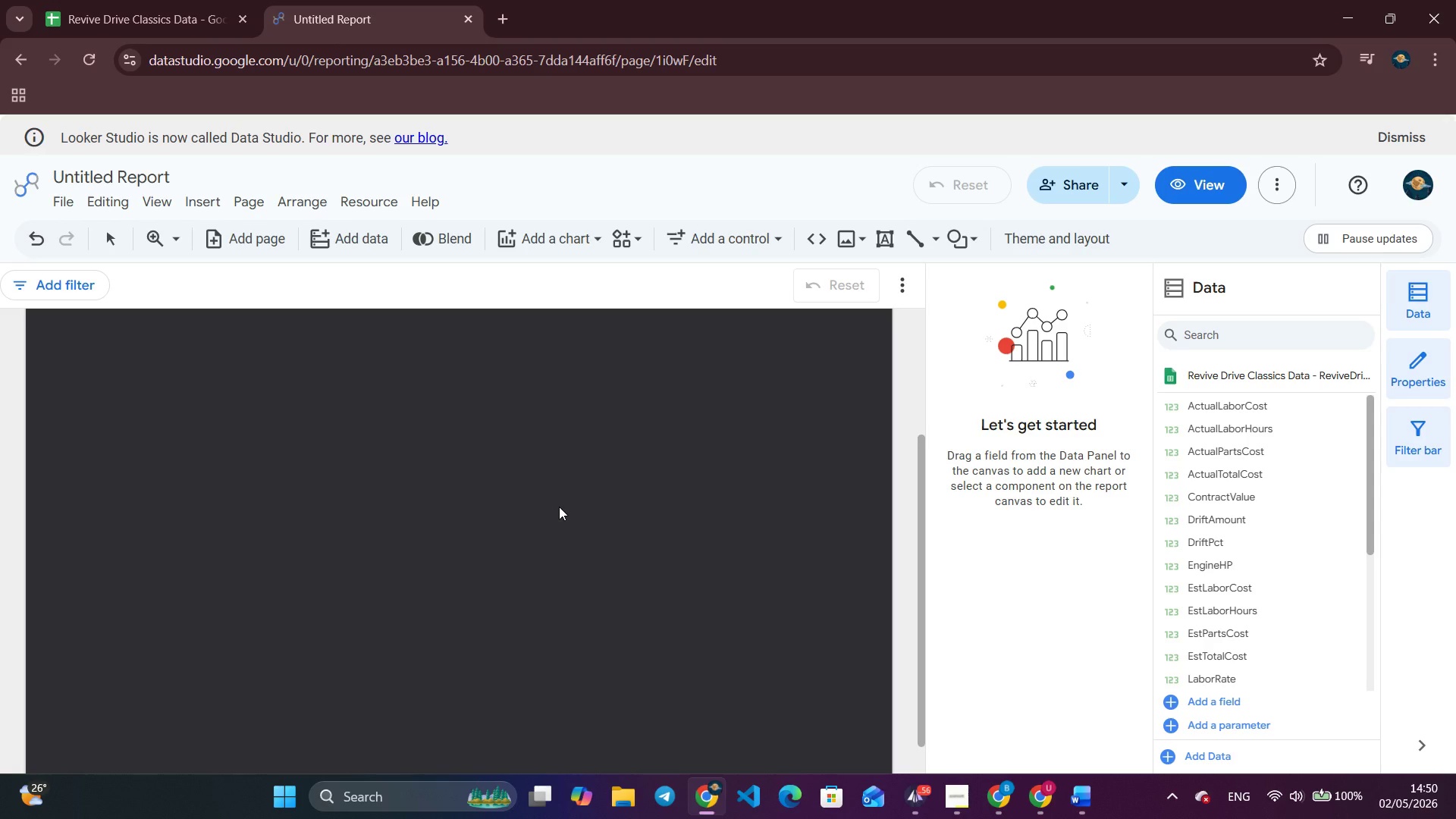 
wait(6.72)
 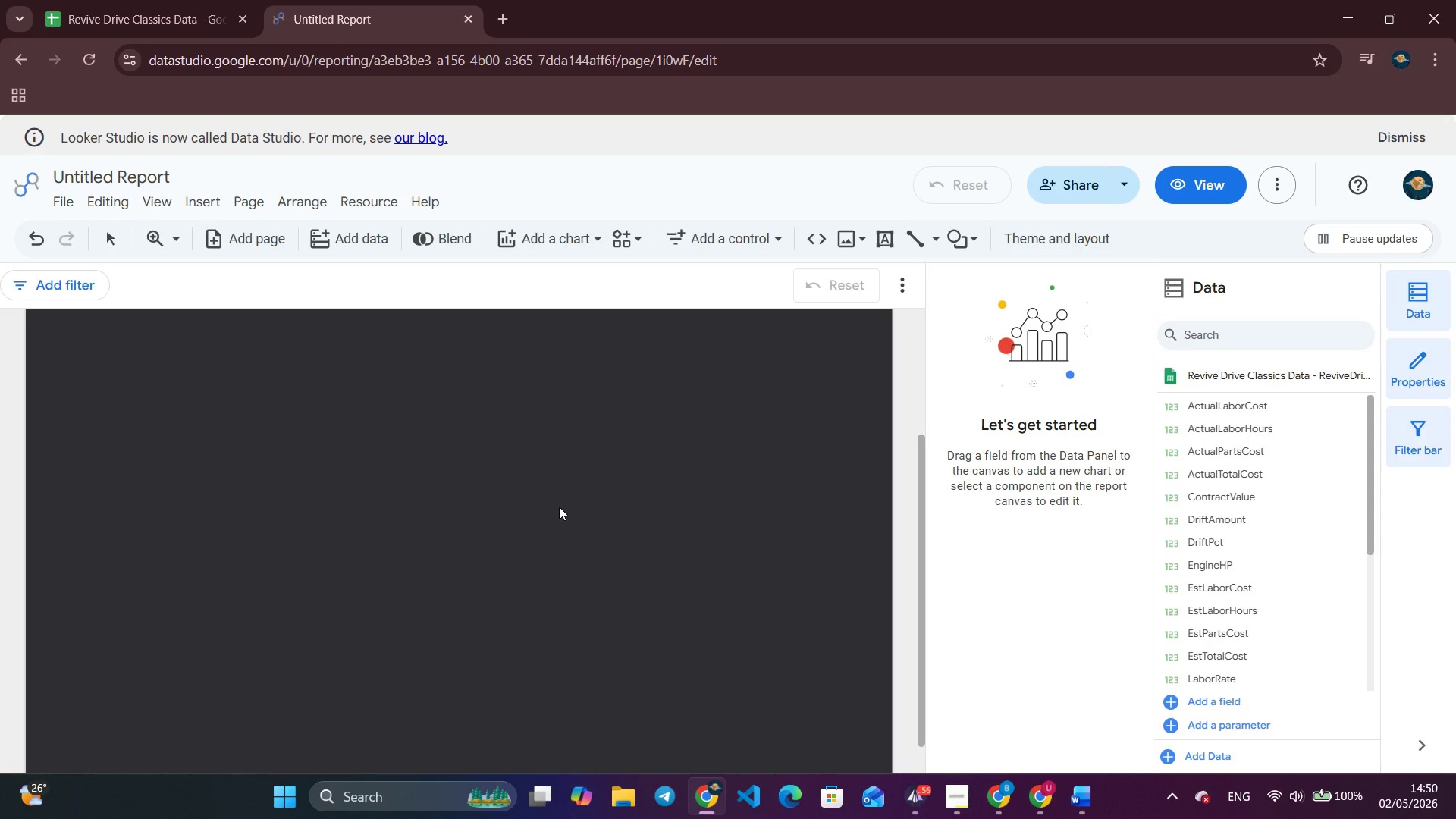 
left_click([369, 200])
 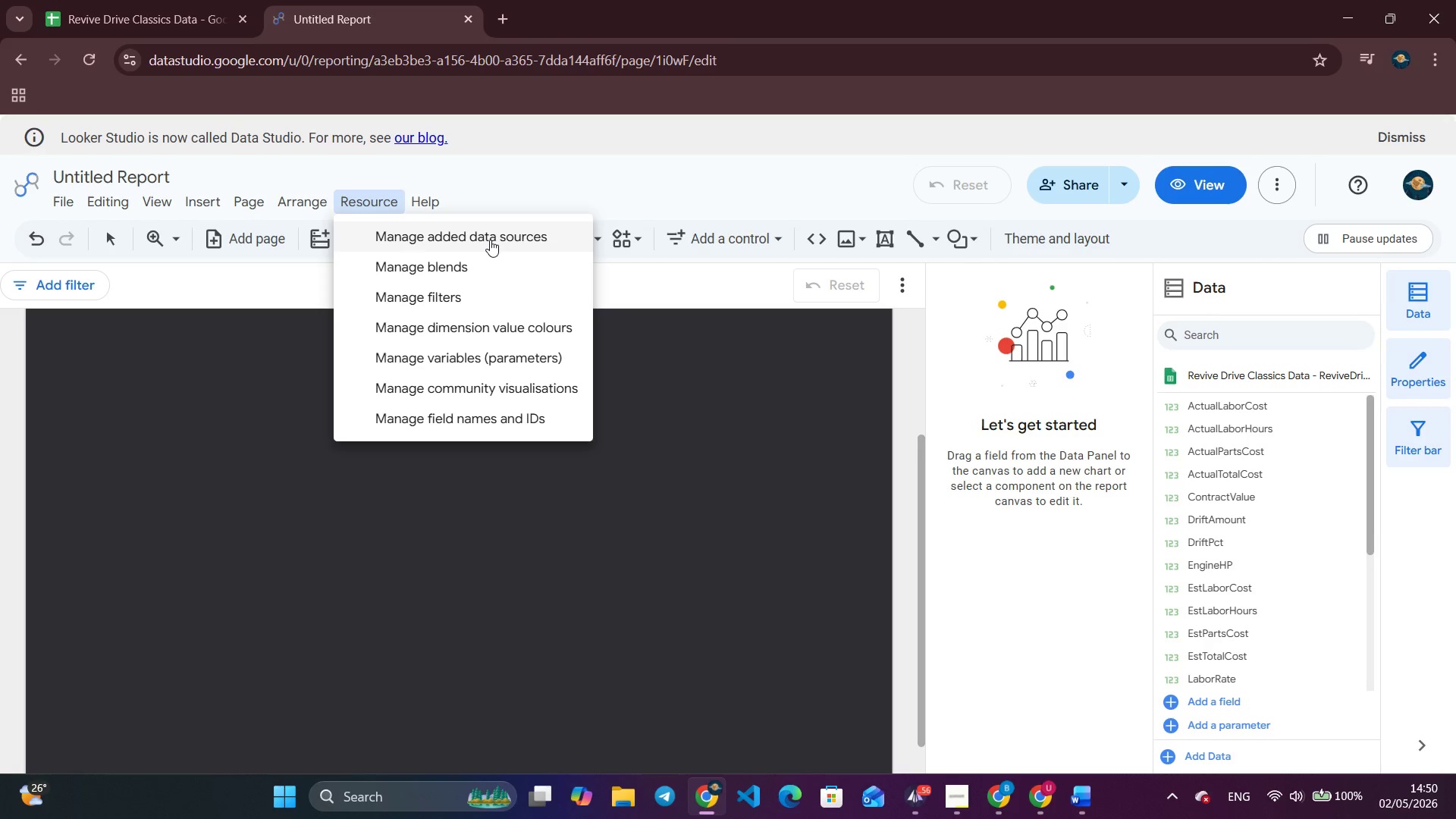 
left_click([490, 240])
 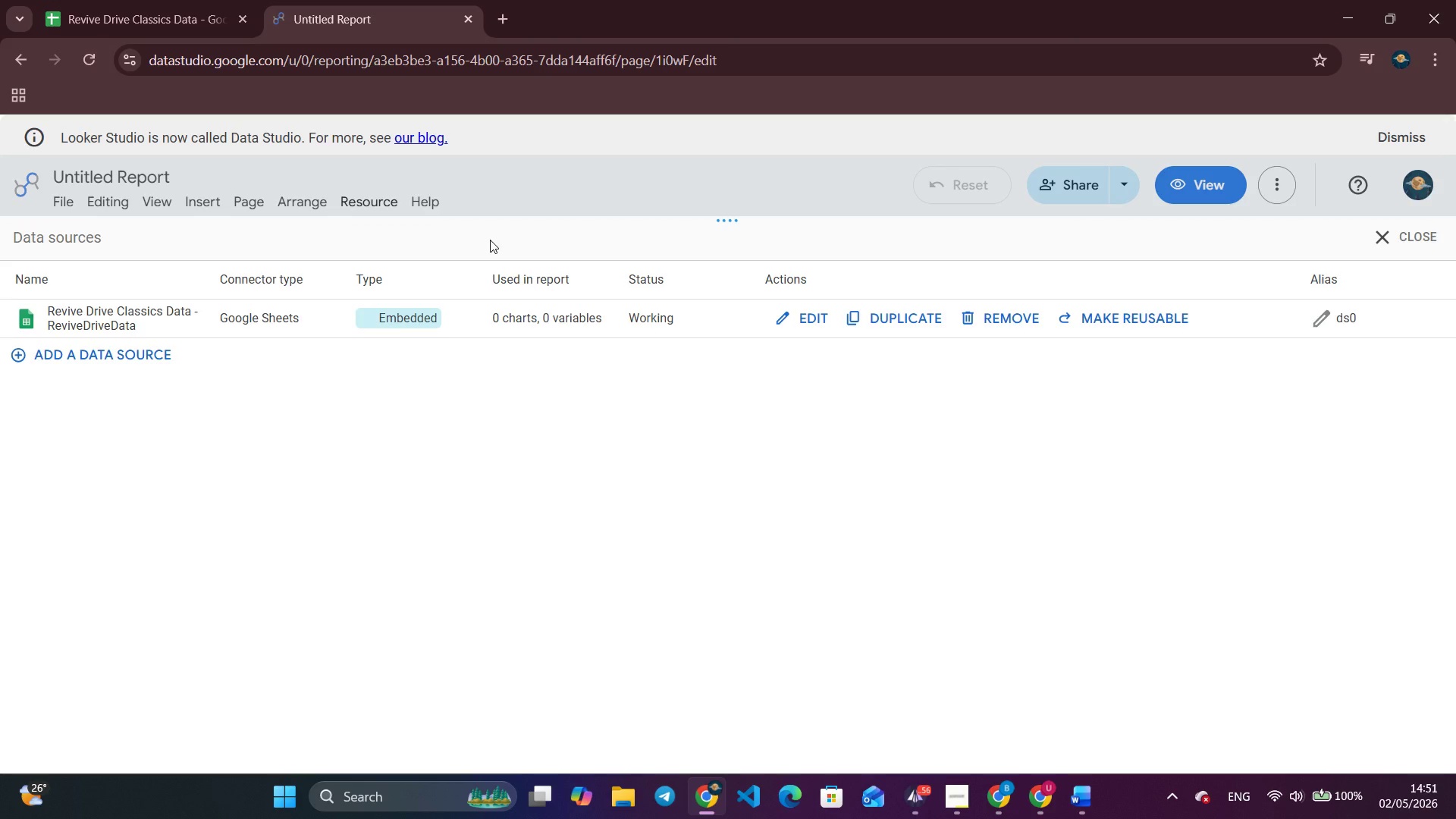 
wait(11.58)
 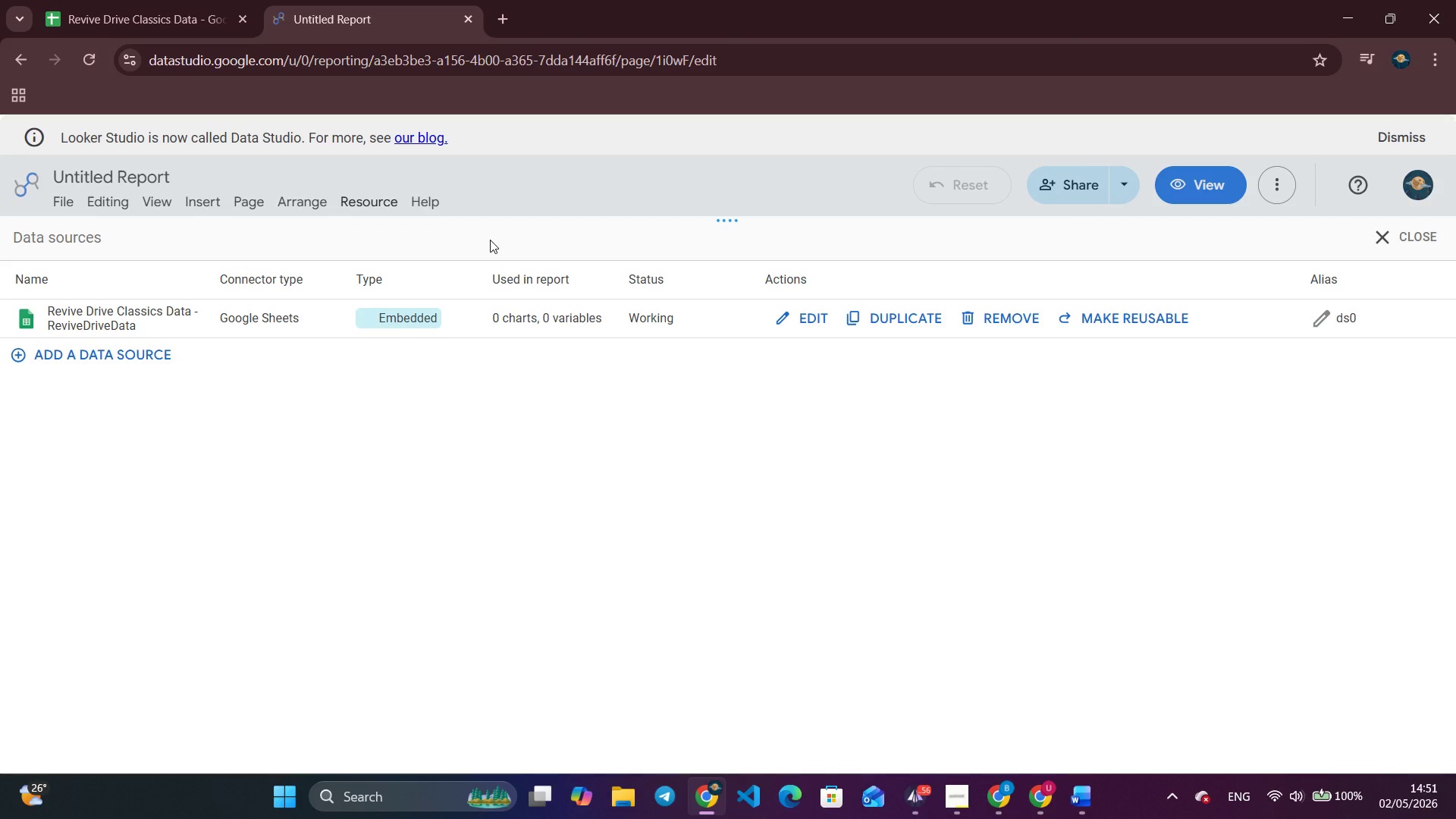 
left_click([792, 320])
 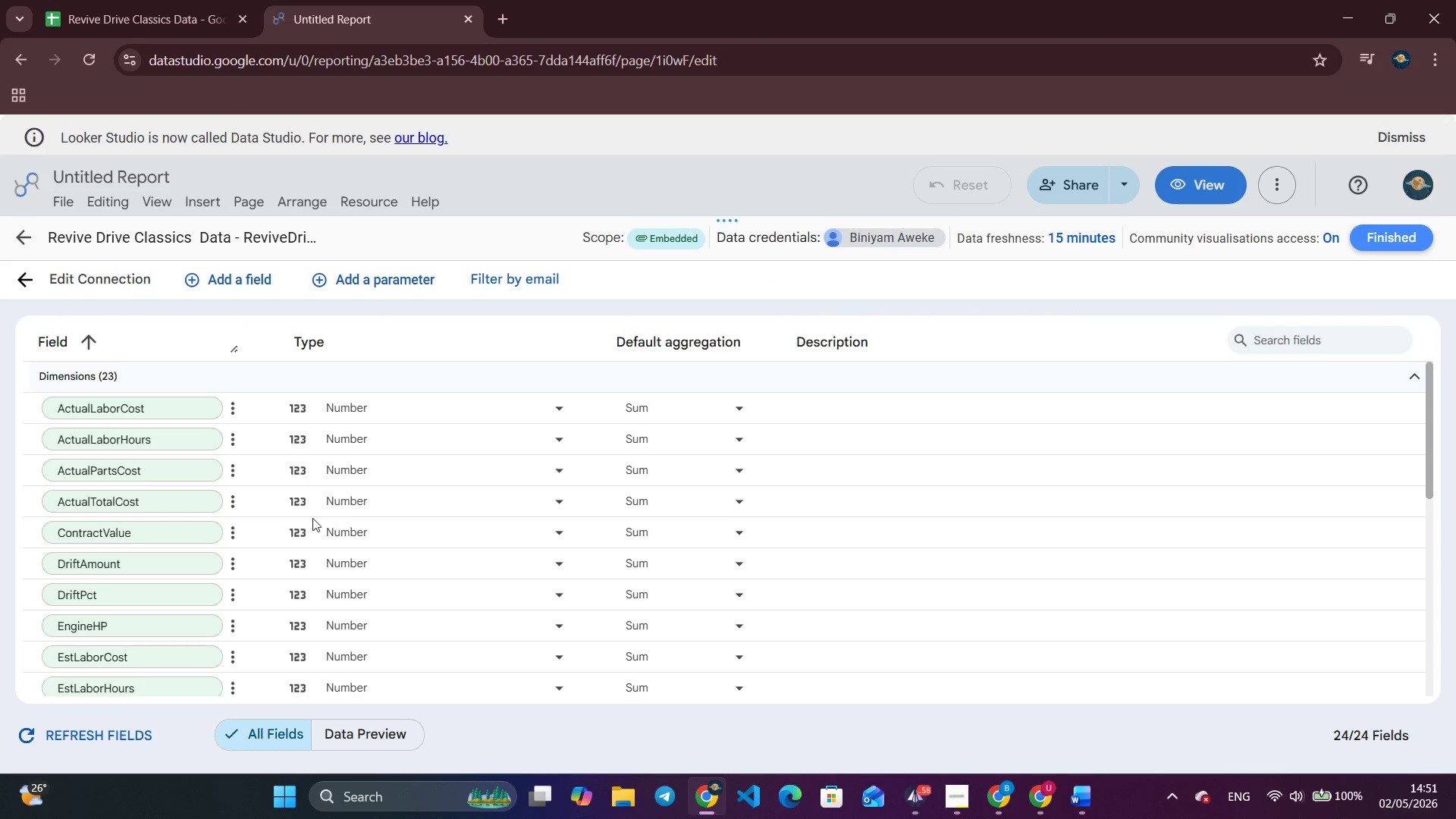 
scroll: coordinate [223, 550], scroll_direction: down, amount: 7.0
 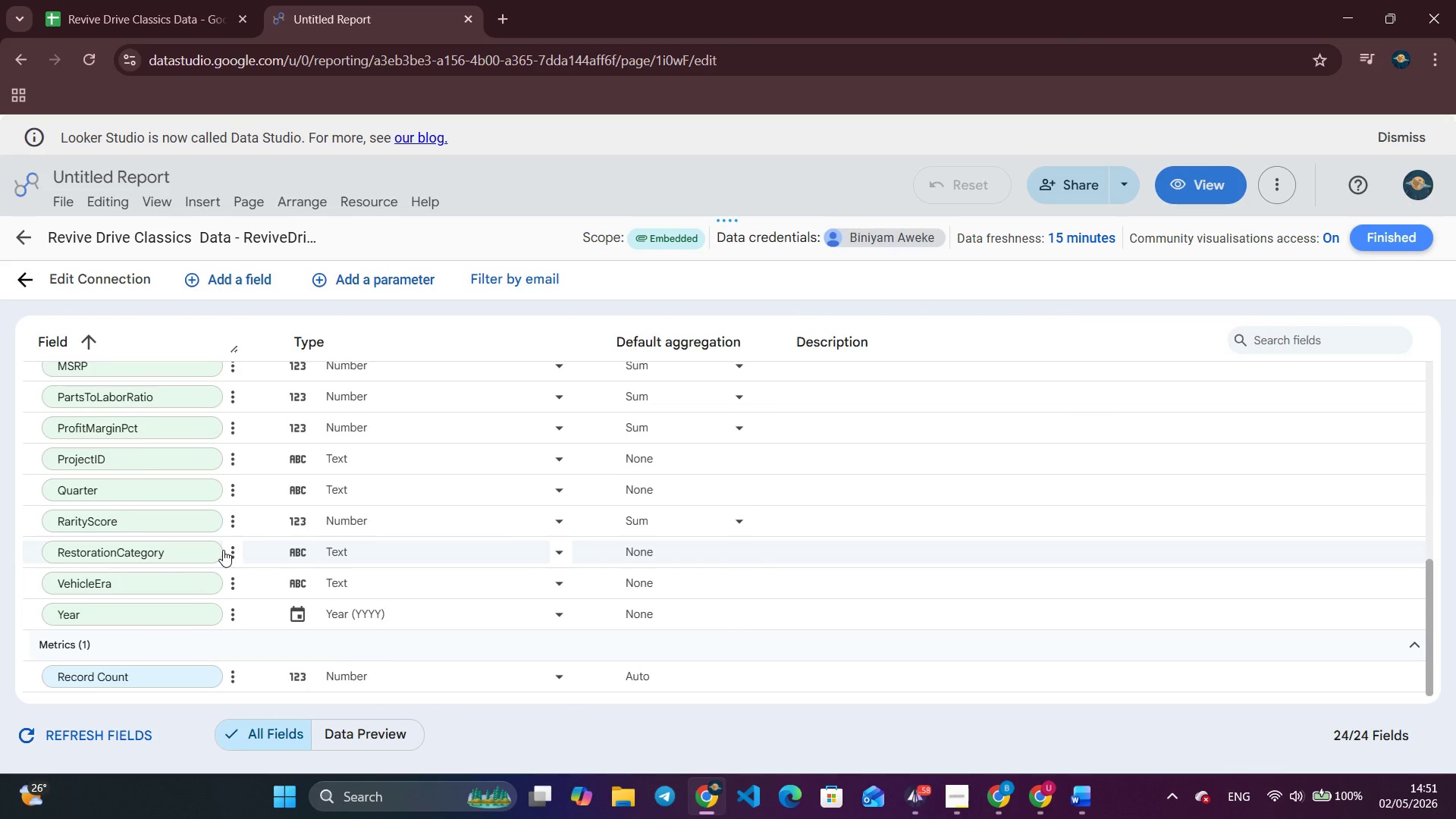 
scroll: coordinate [223, 550], scroll_direction: up, amount: 10.0
 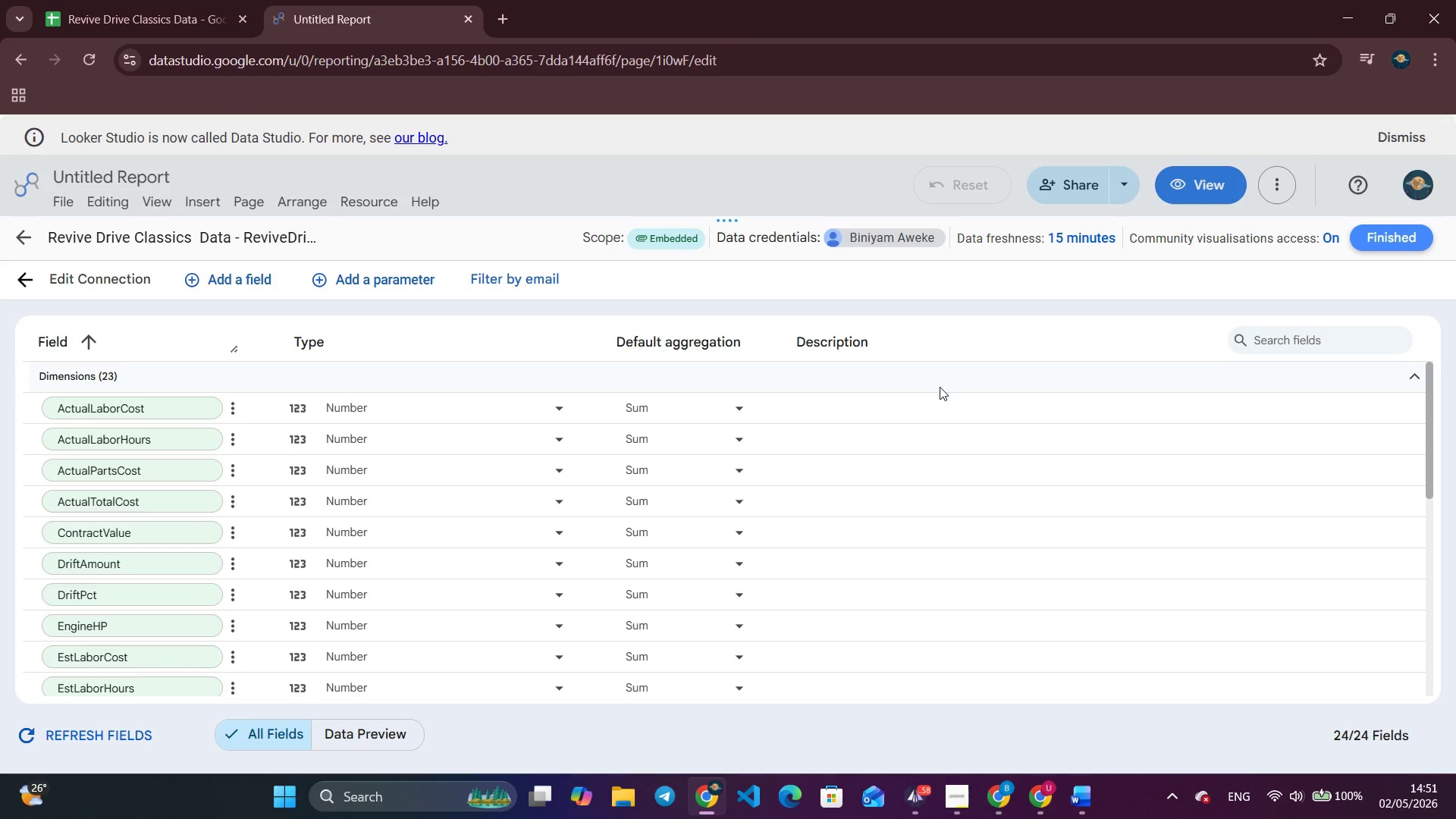 
wait(15.36)
 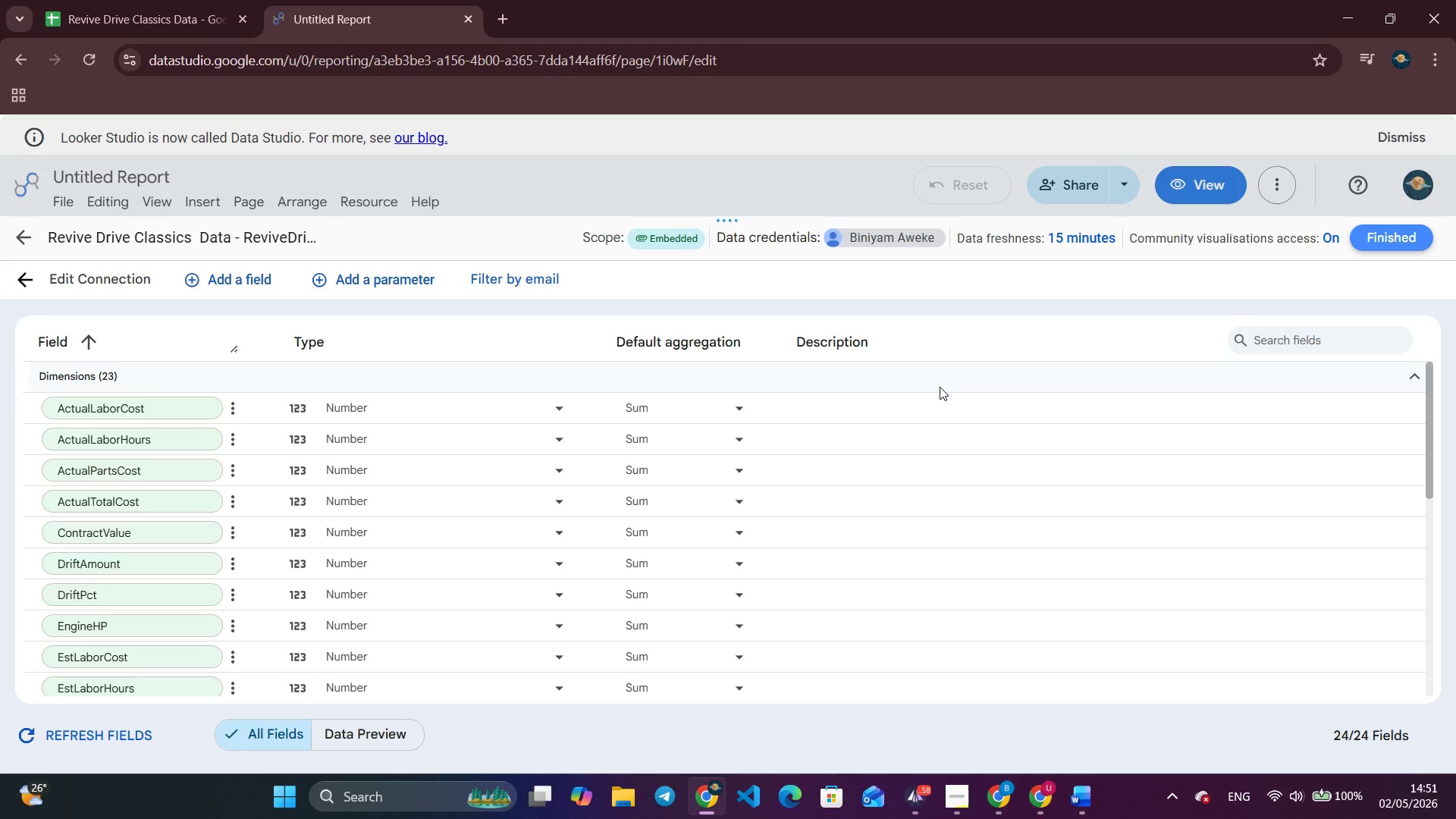 
left_click([964, 798])